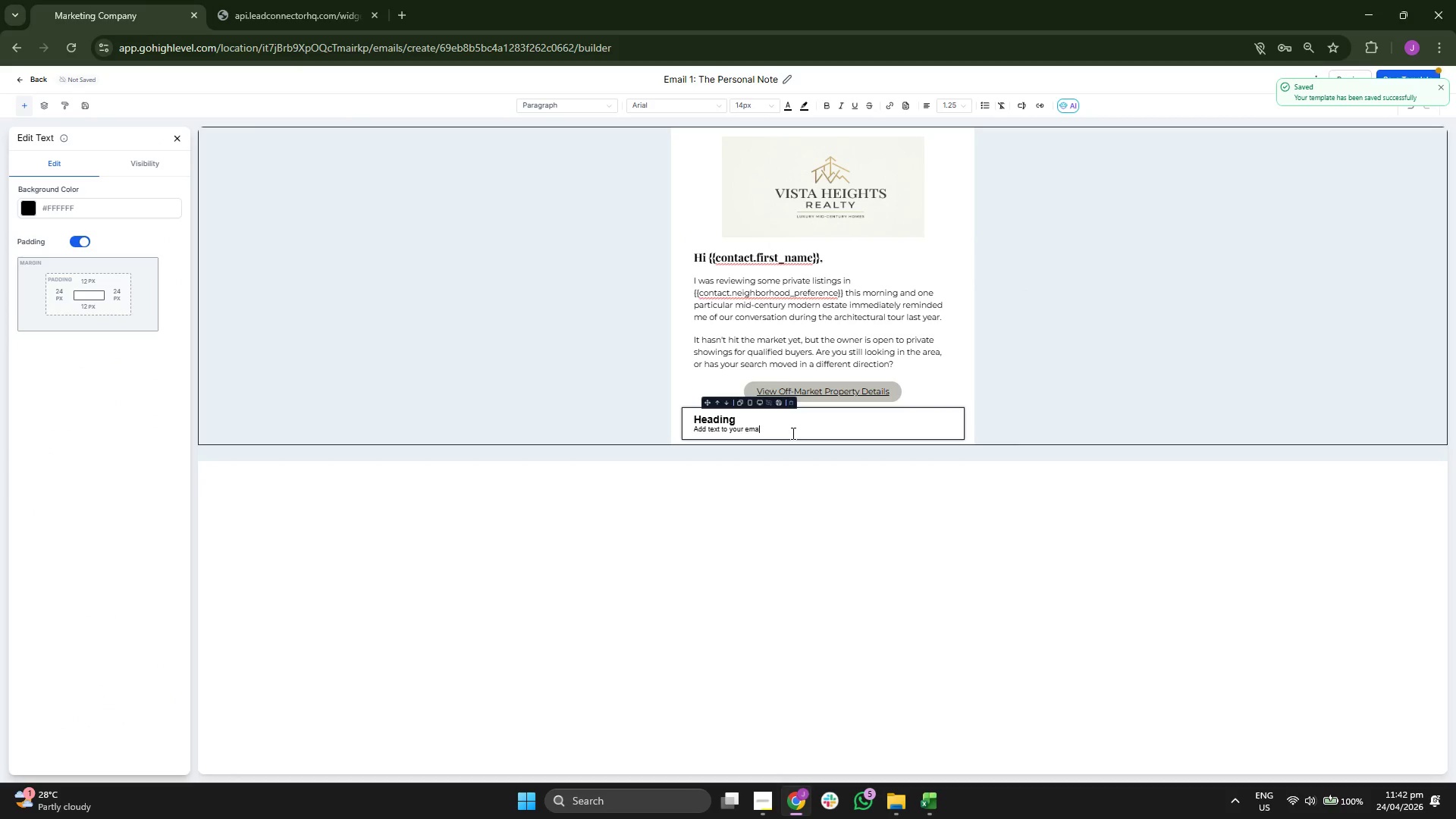 
key(Backspace)
 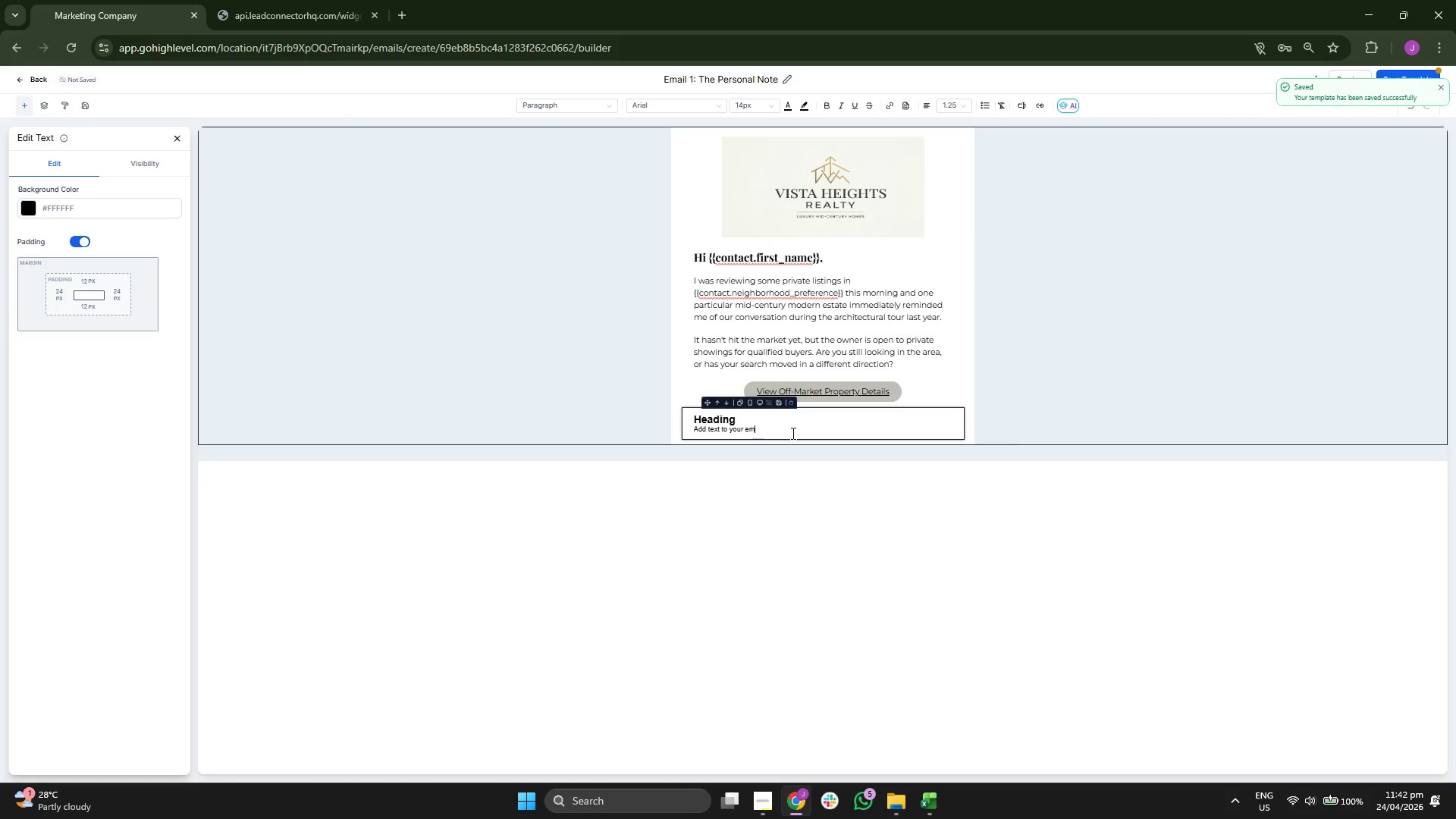 
key(Backspace)
 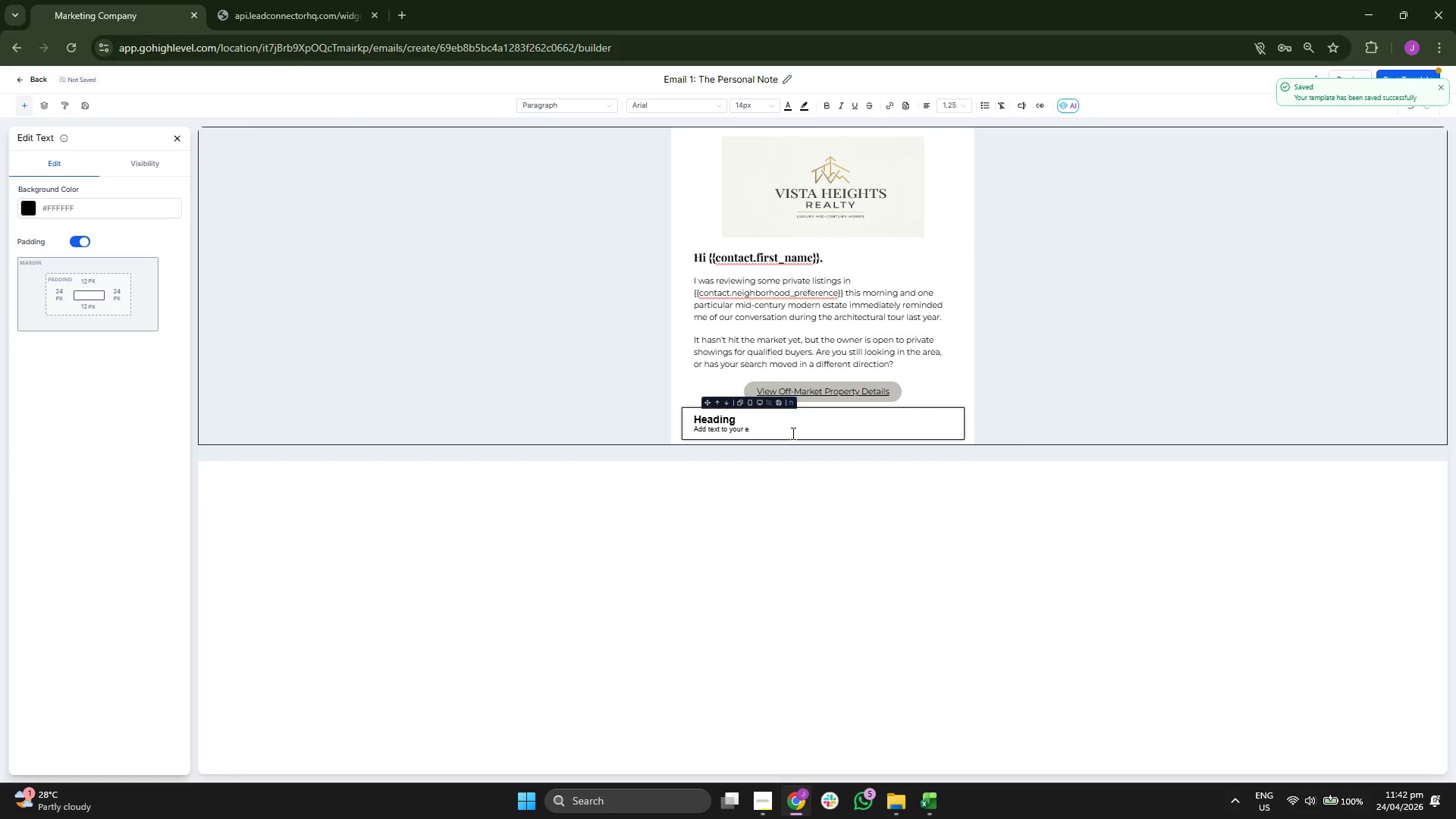 
key(Backspace)
 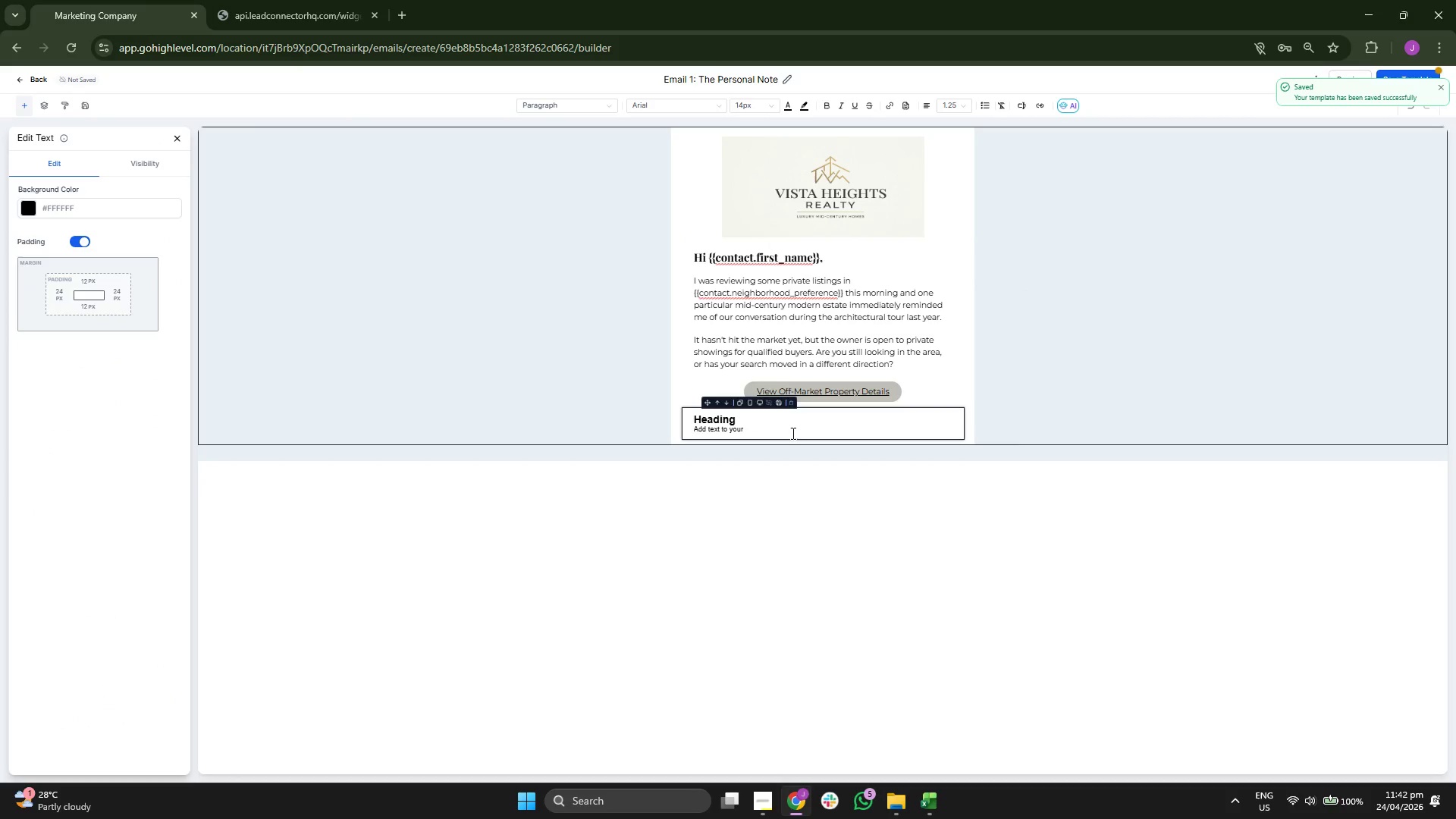 
key(Backspace)
 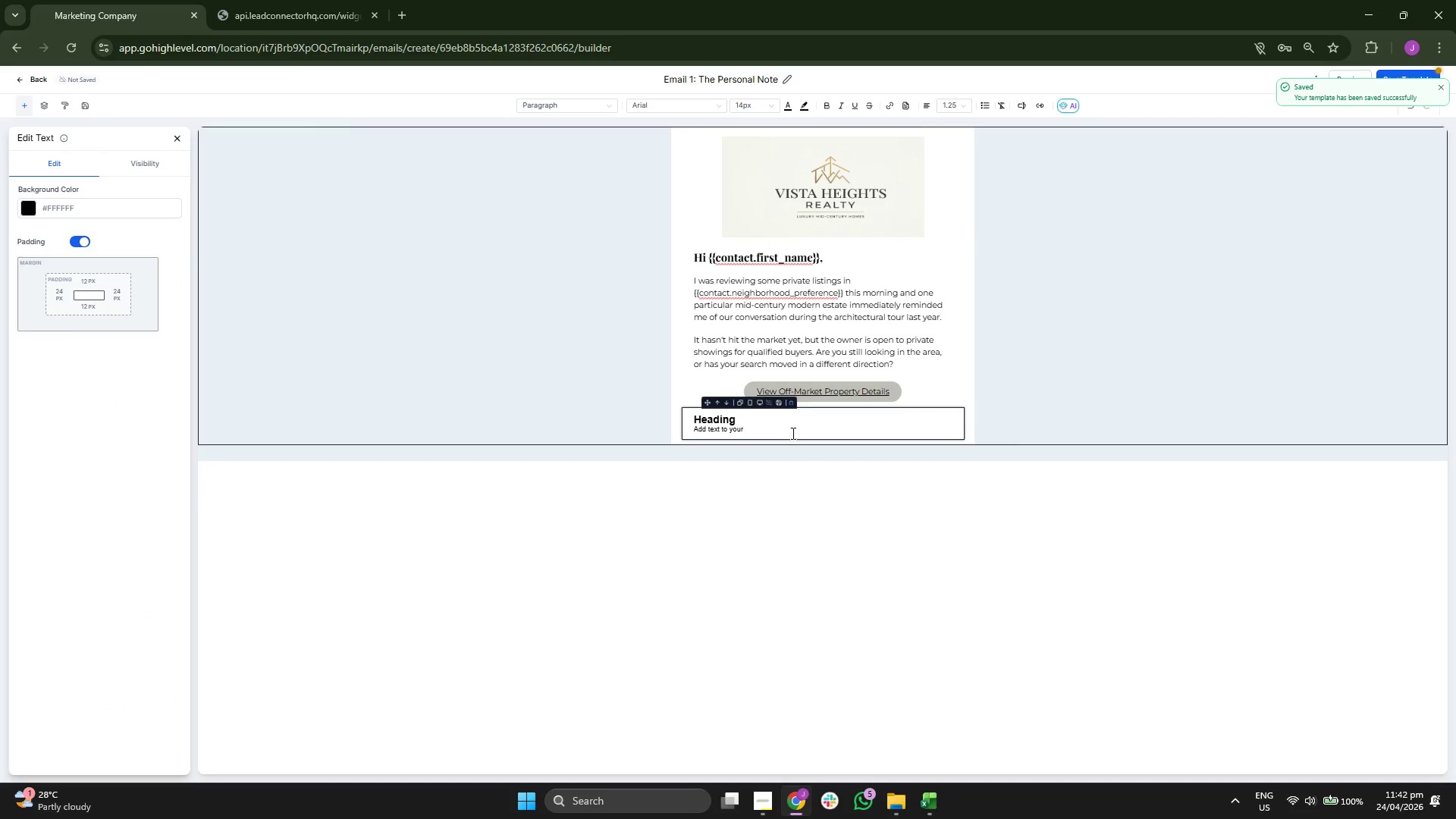 
key(Backspace)
 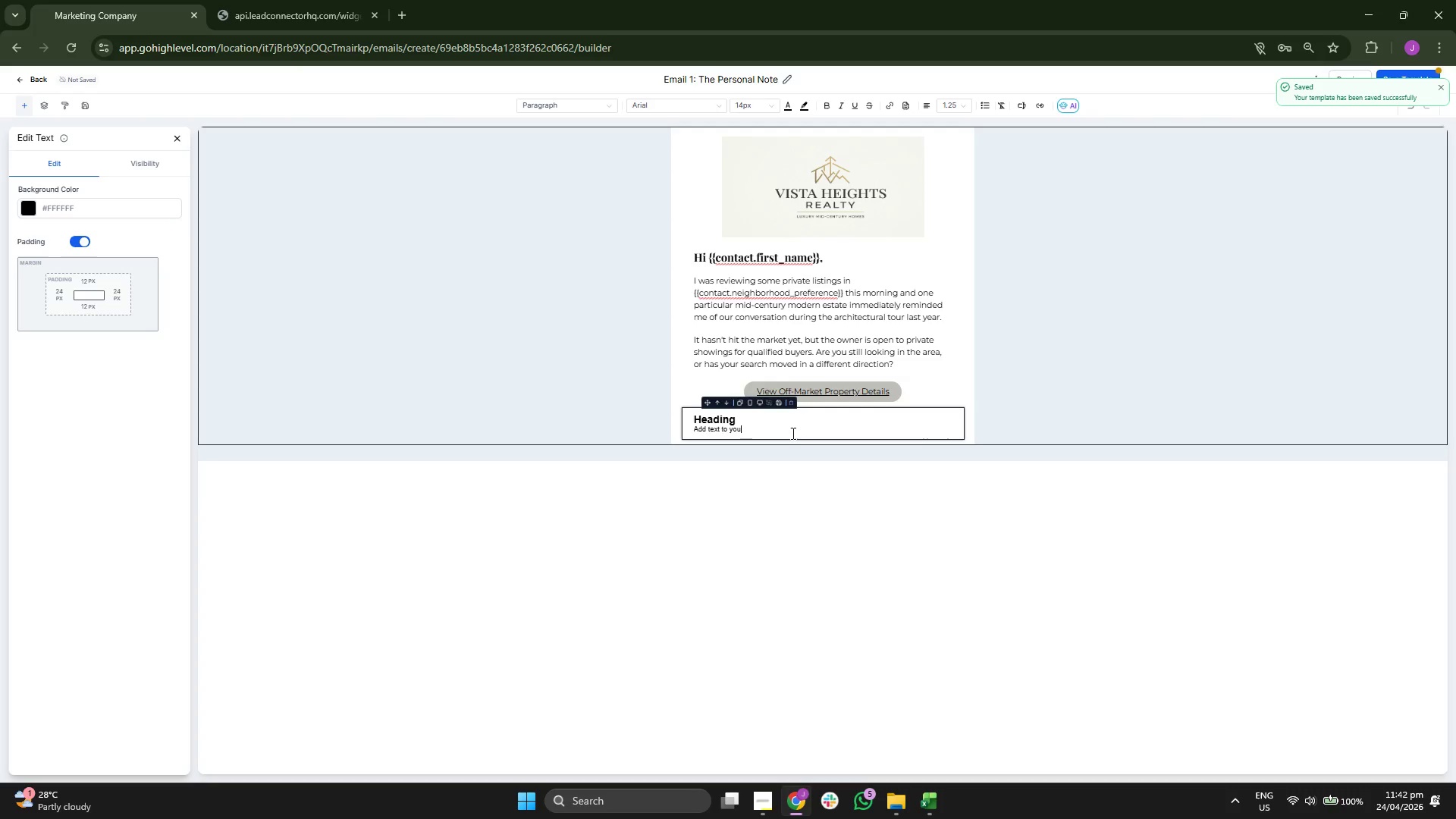 
key(Backspace)
 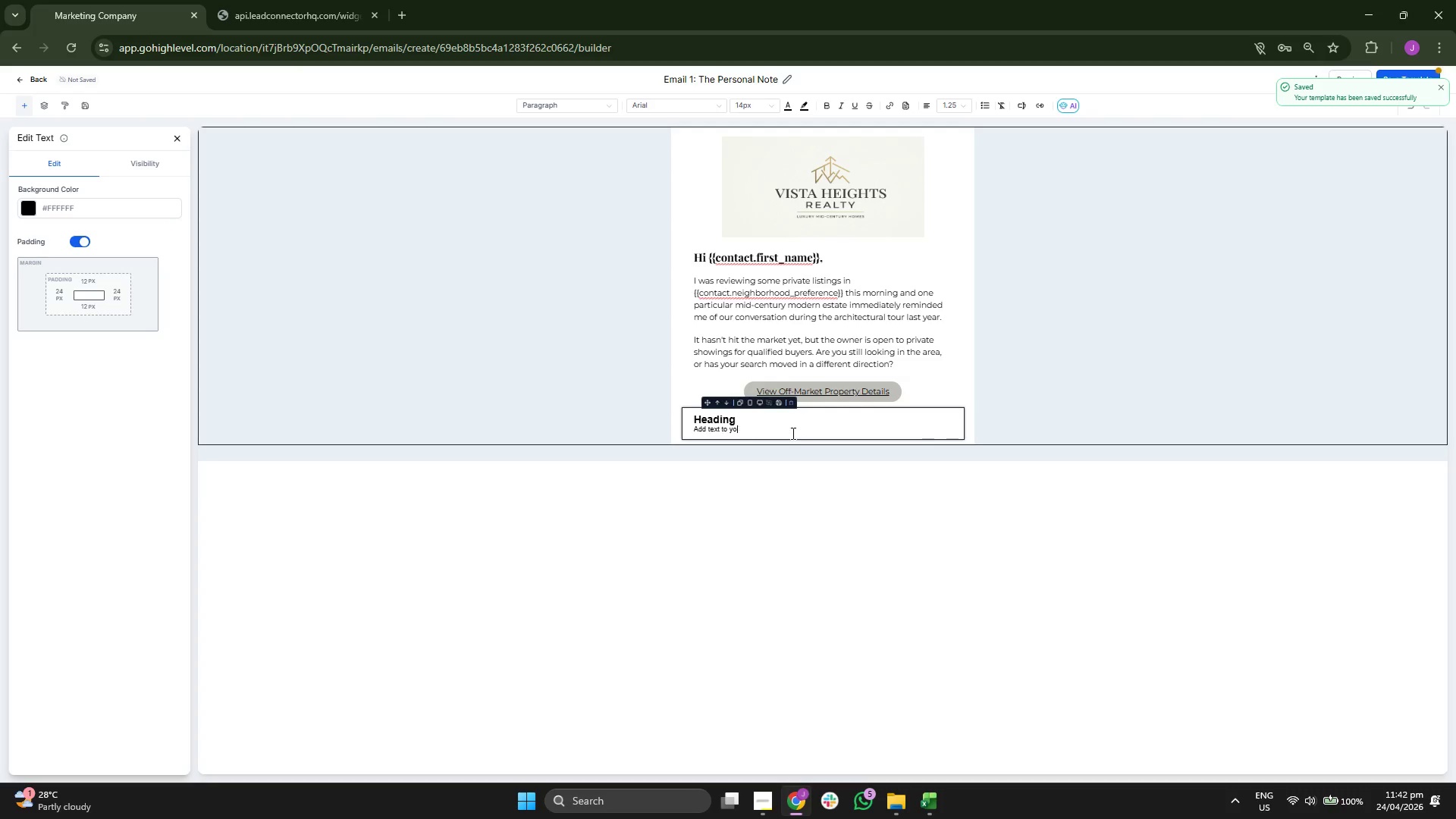 
key(Backspace)
 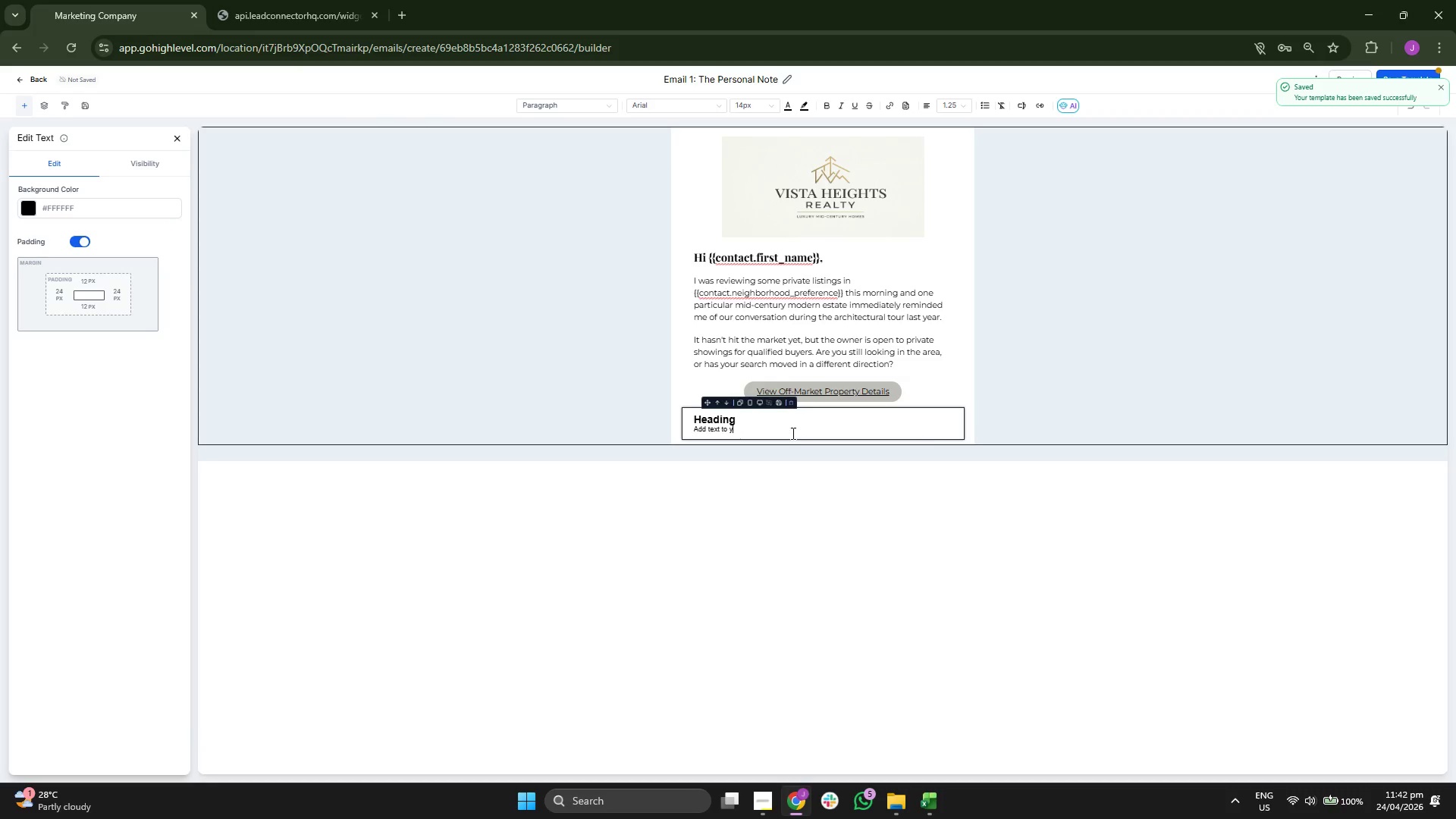 
key(Backspace)
 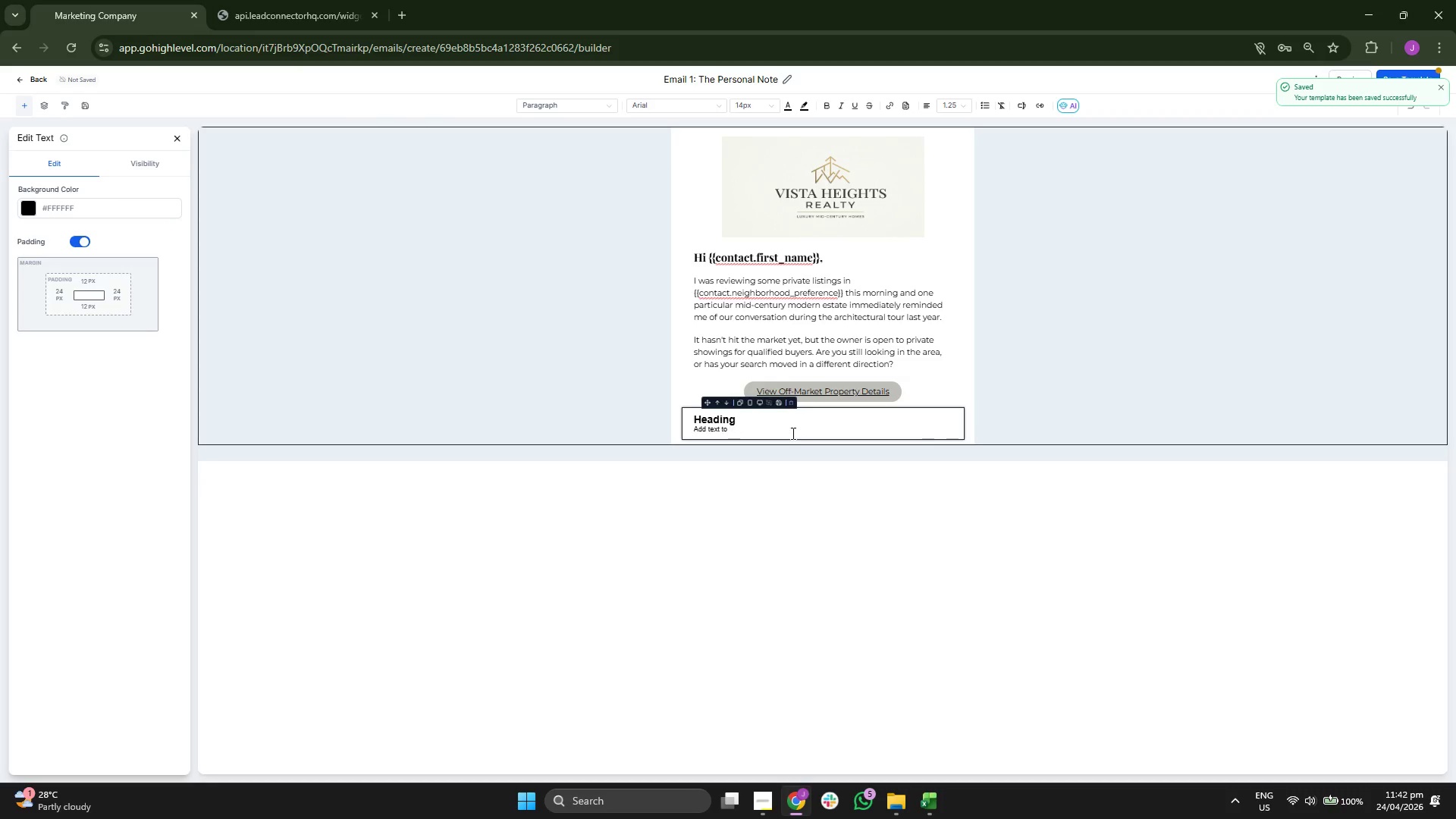 
key(Backspace)
 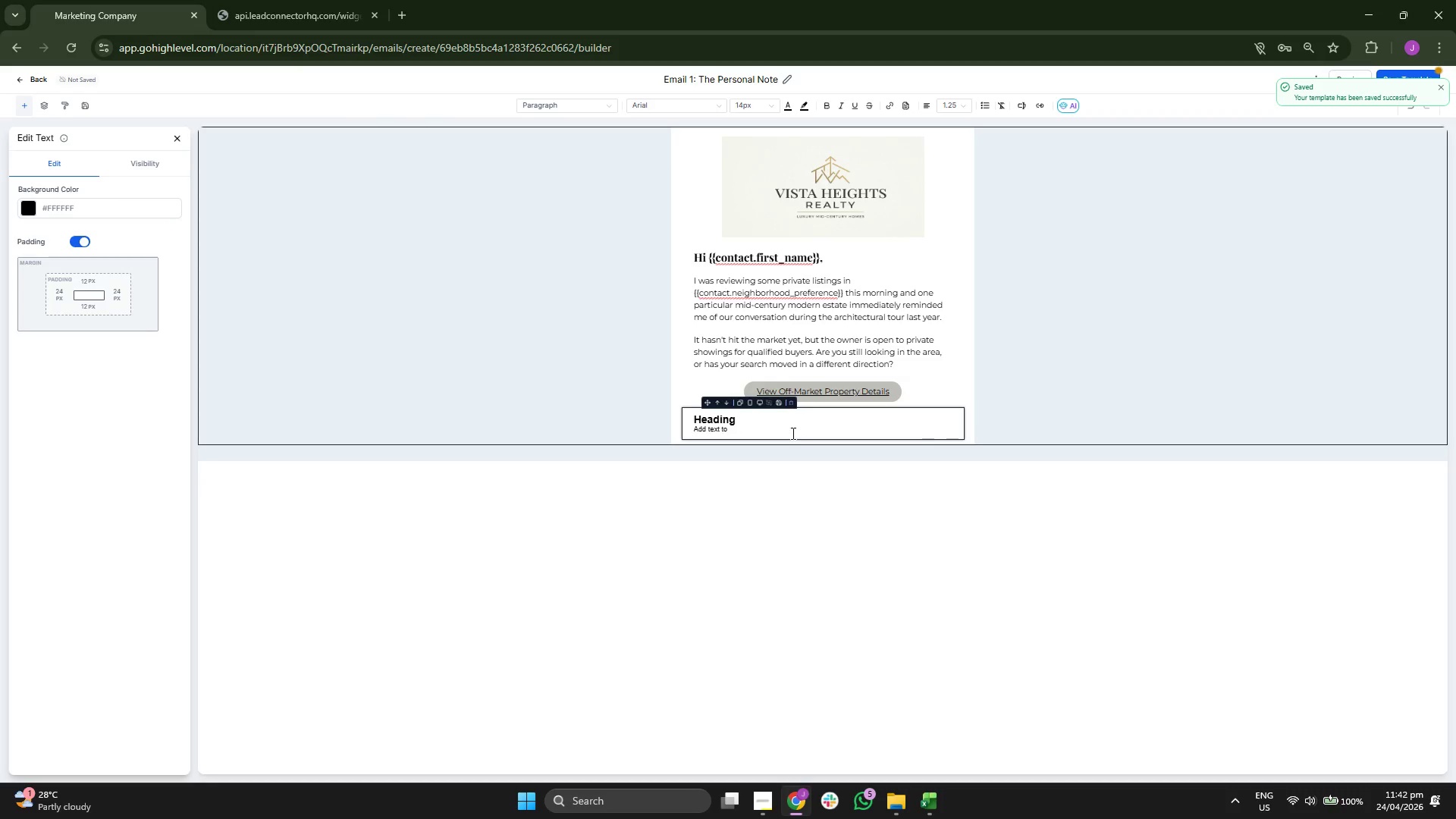 
key(Backspace)
 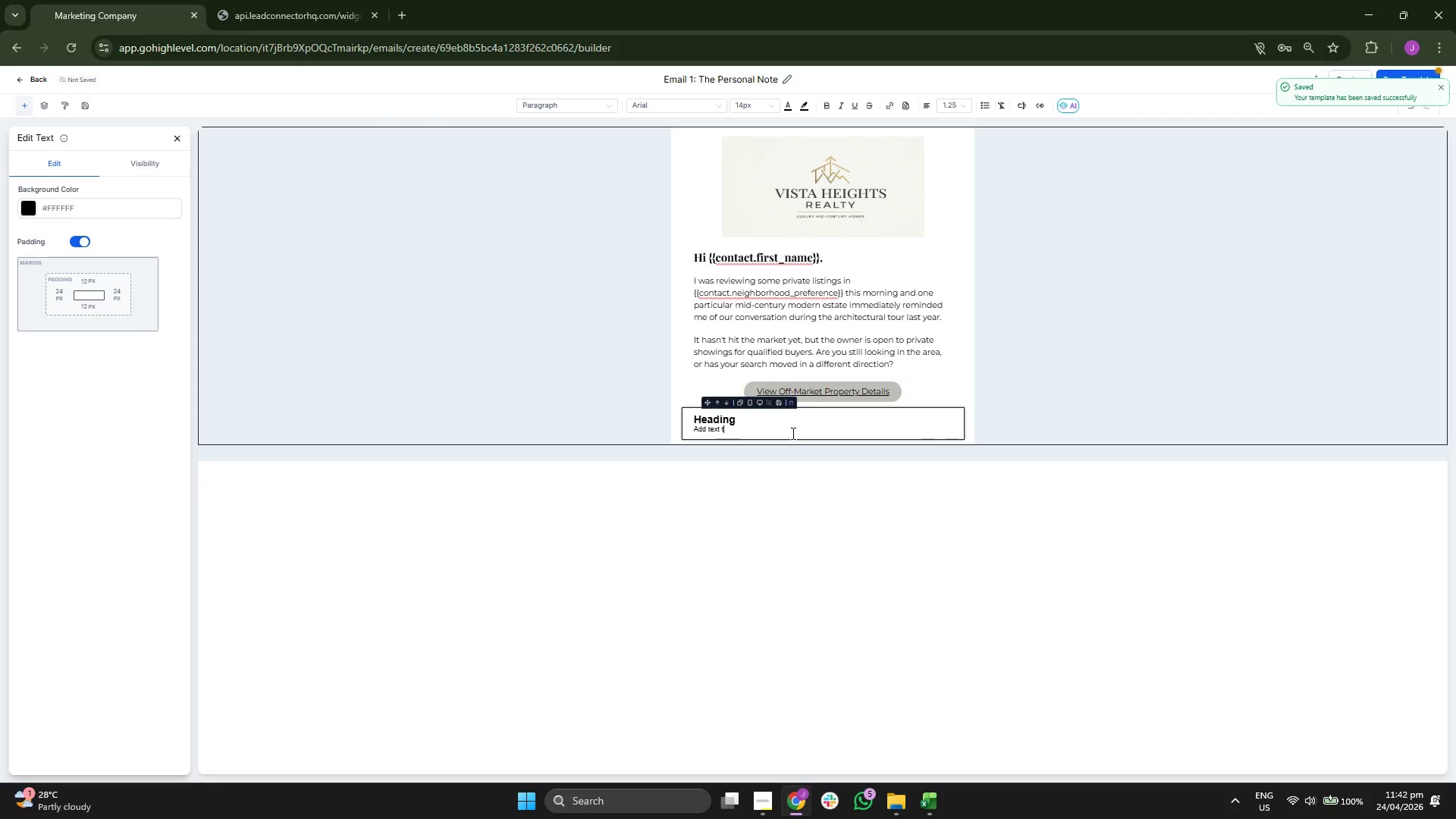 
key(Backspace)
 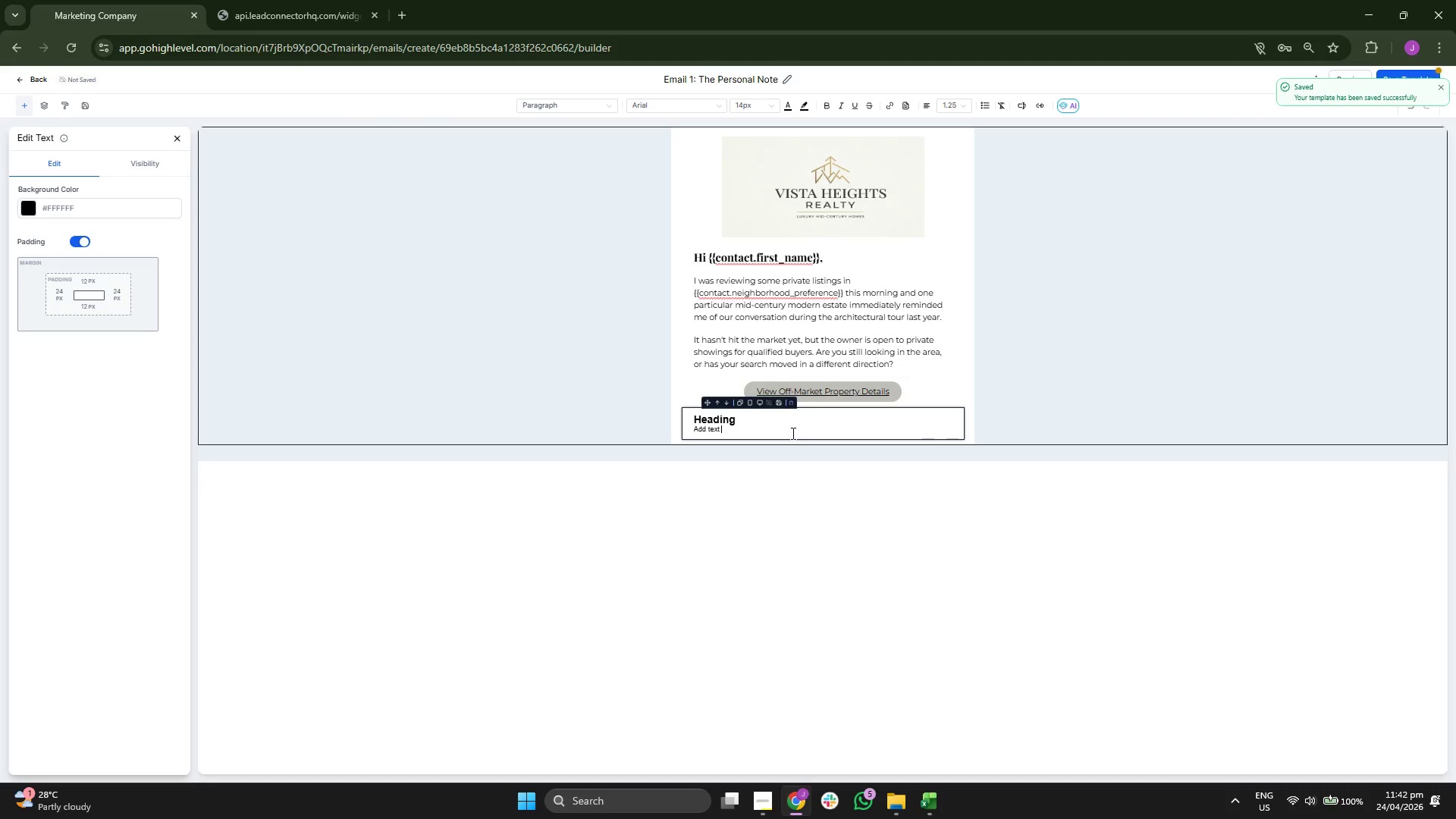 
key(Backspace)
 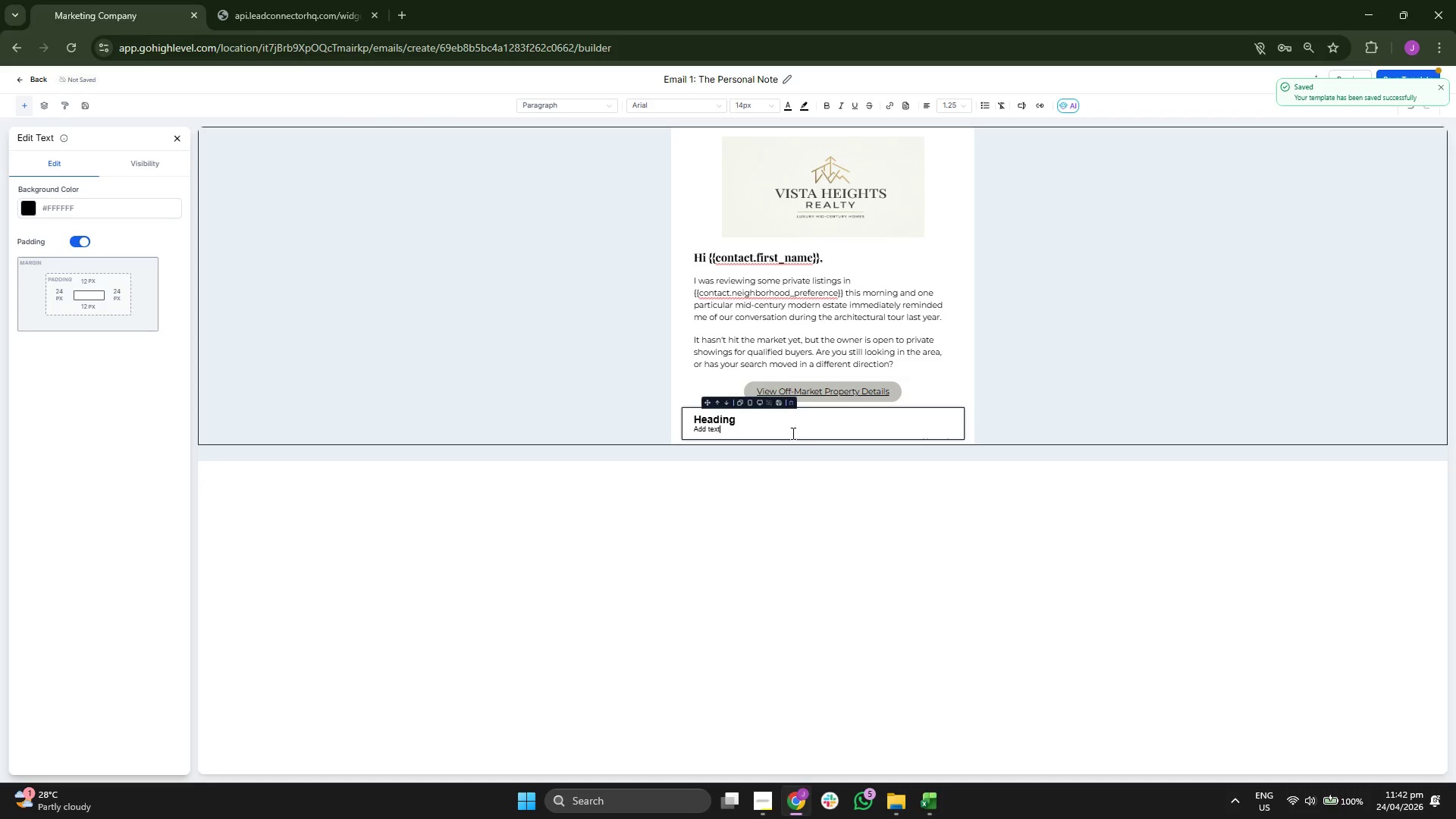 
key(Backspace)
 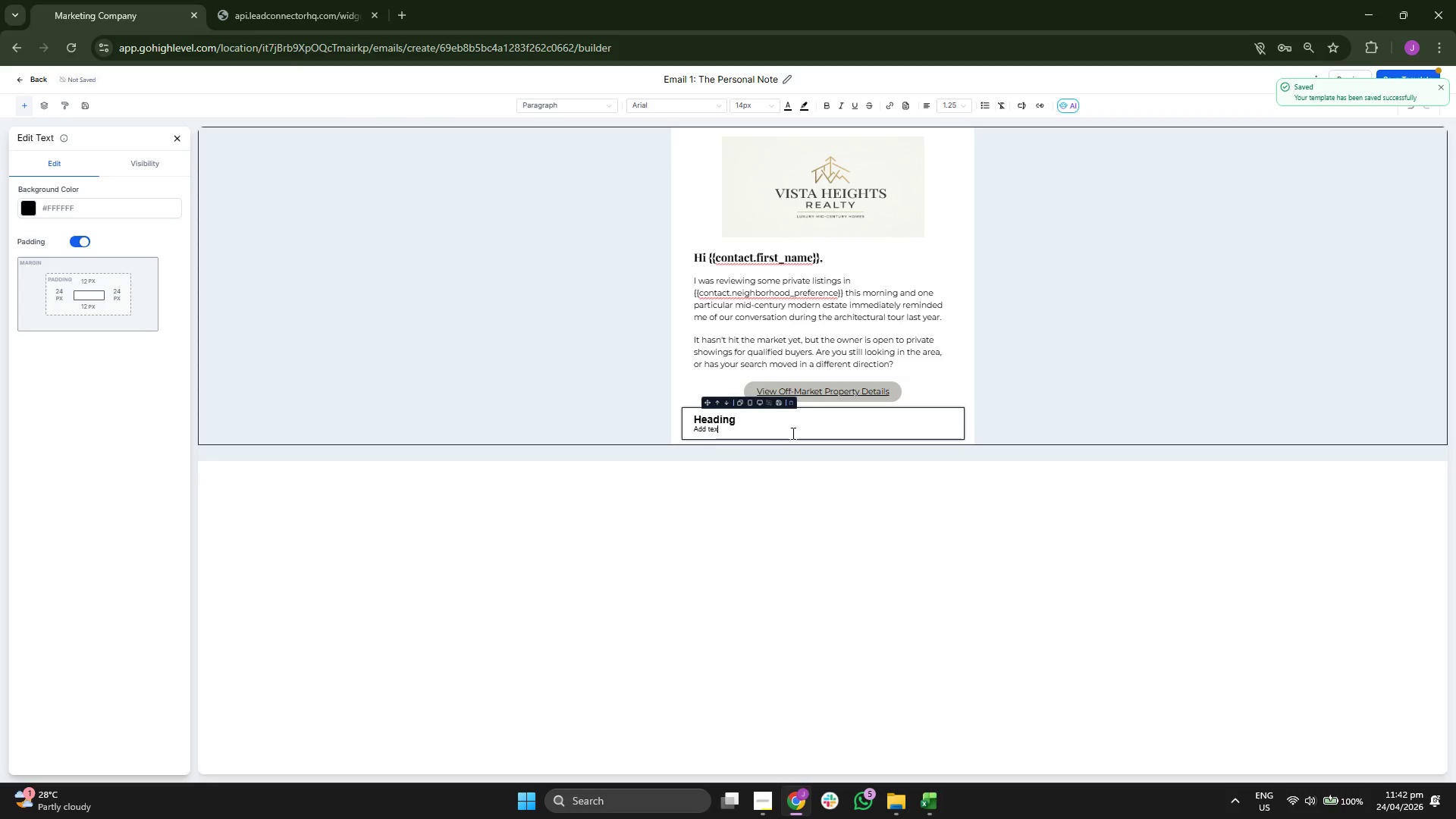 
key(Backspace)
 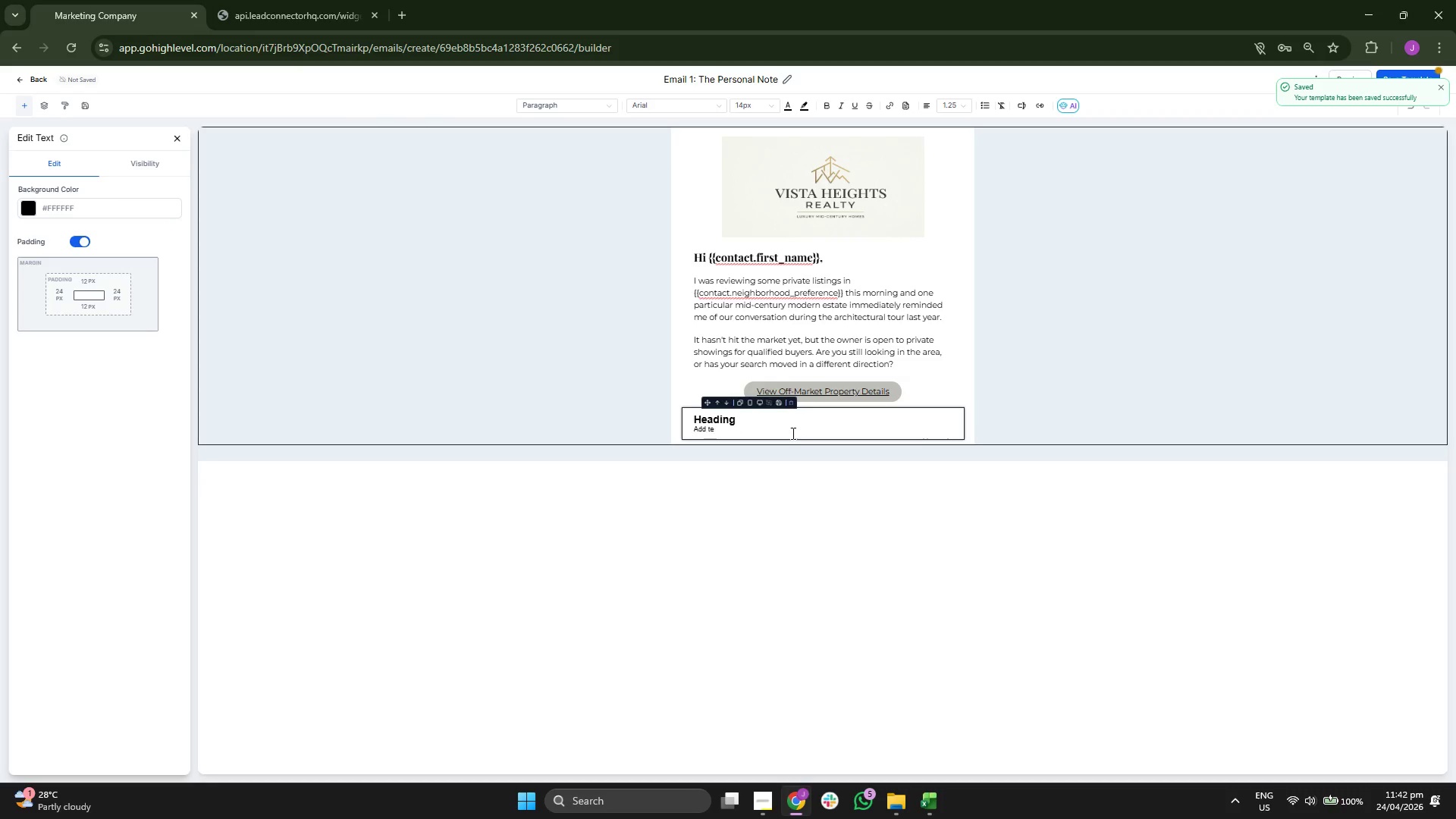 
key(Backspace)
 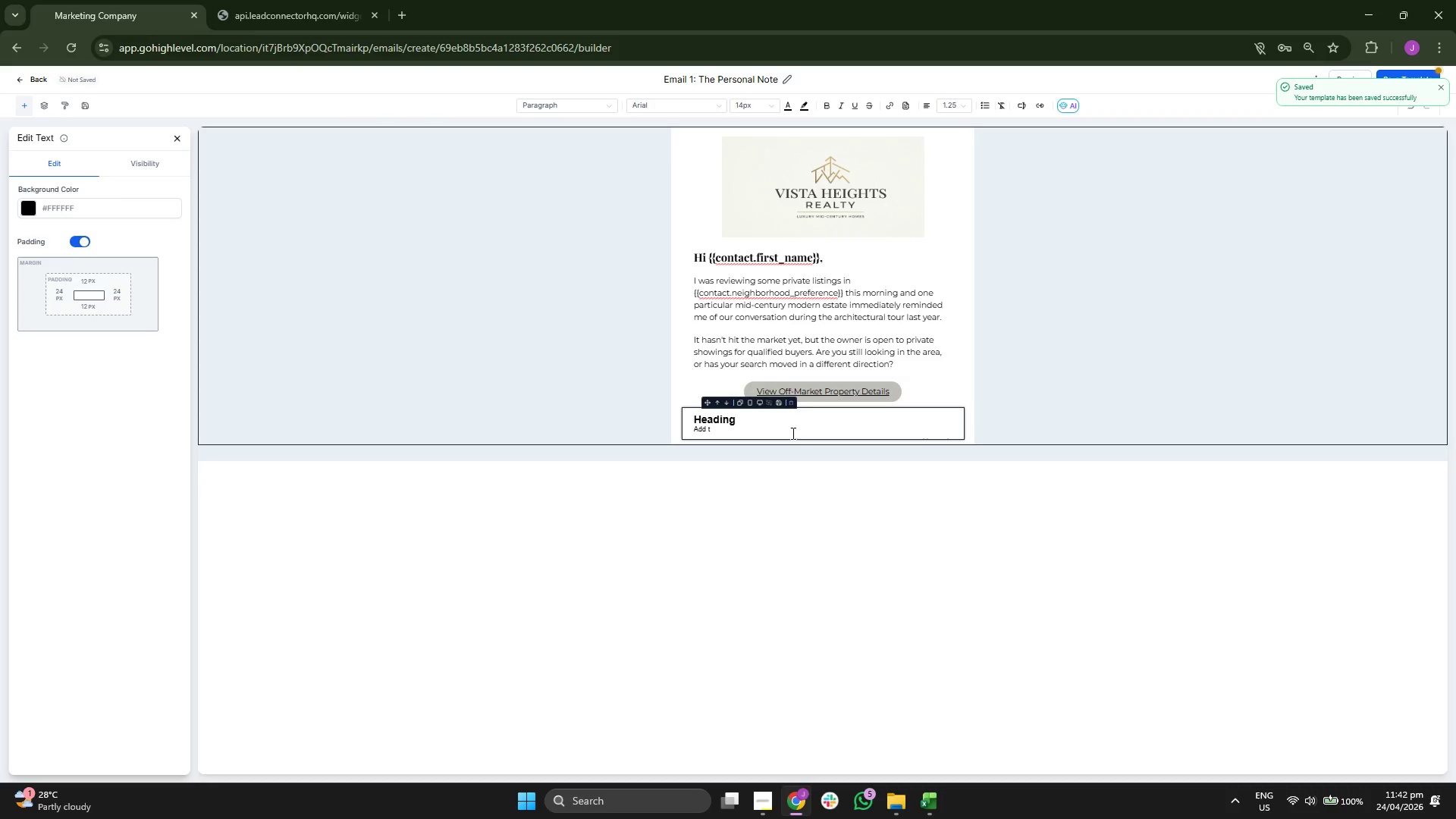 
key(Backspace)
 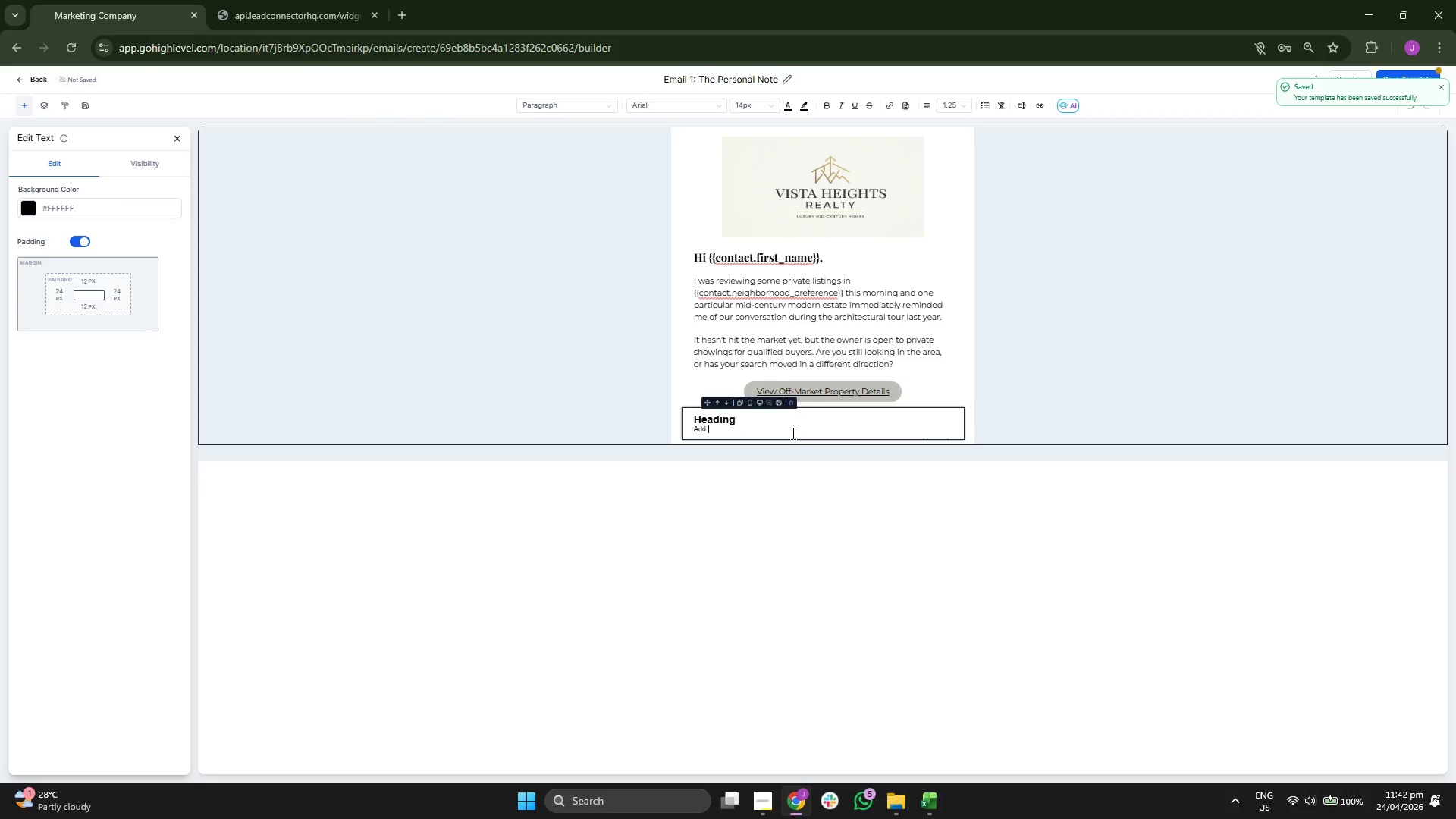 
key(Backspace)
 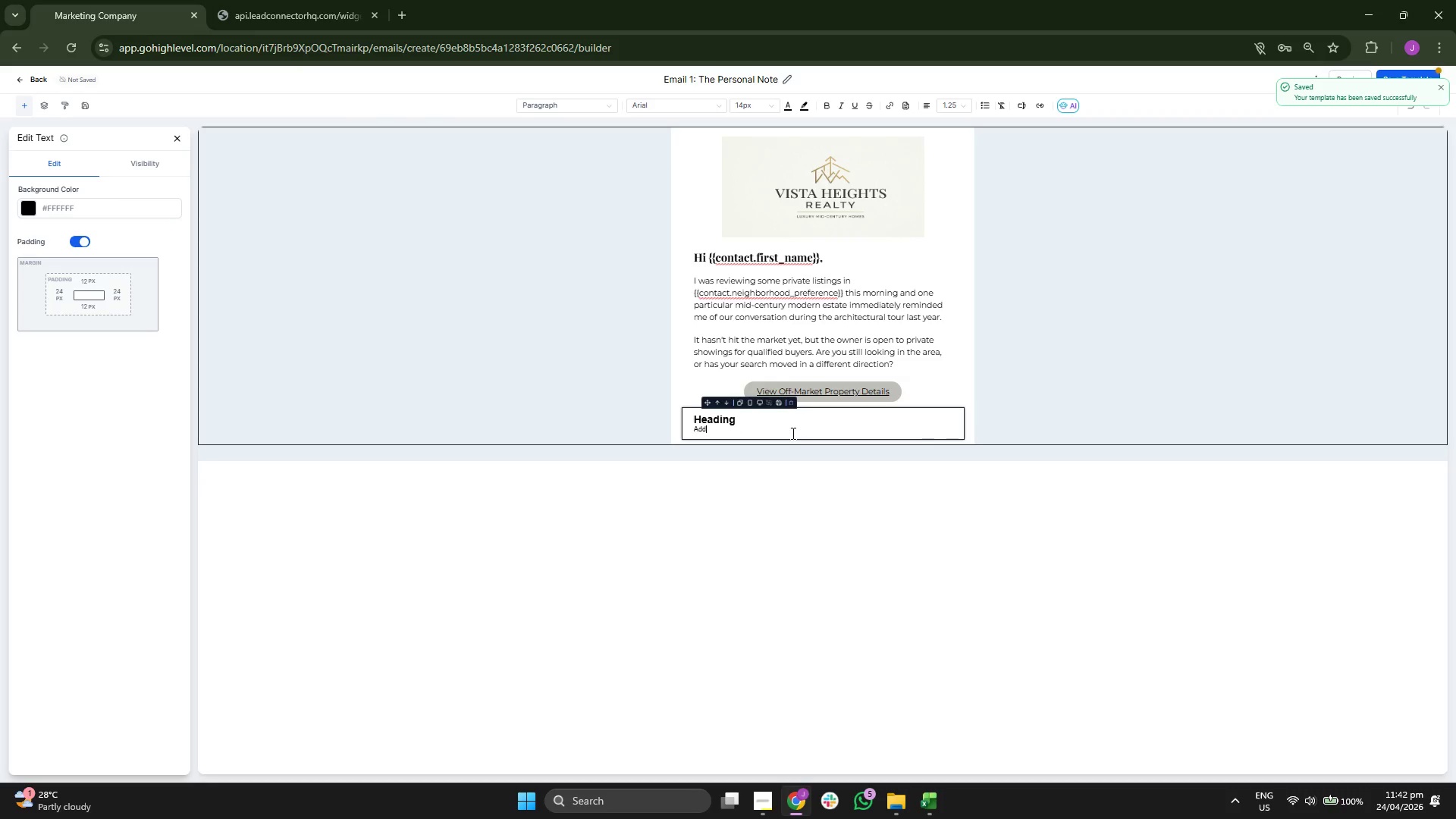 
key(Backspace)
 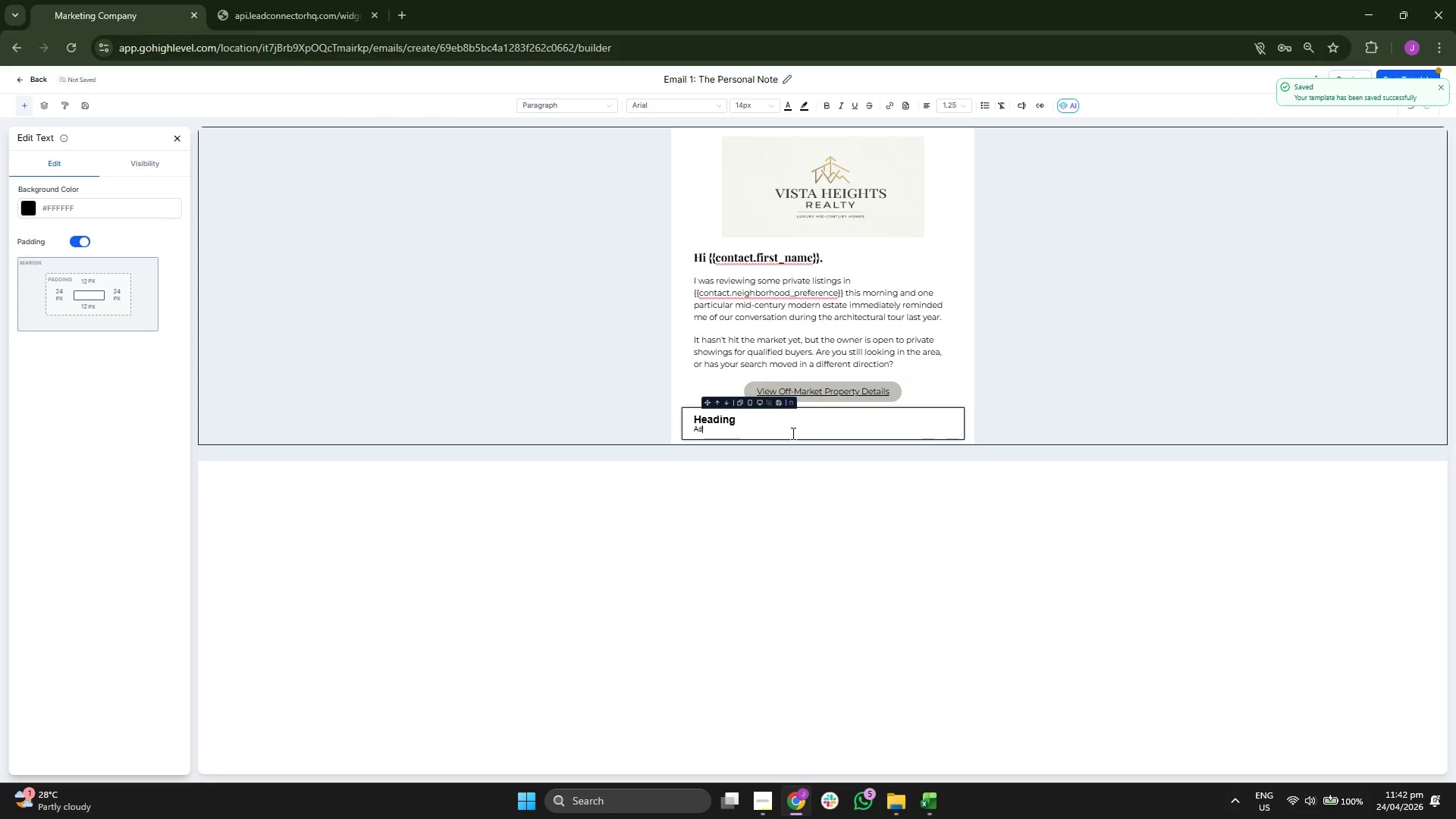 
key(Backspace)
 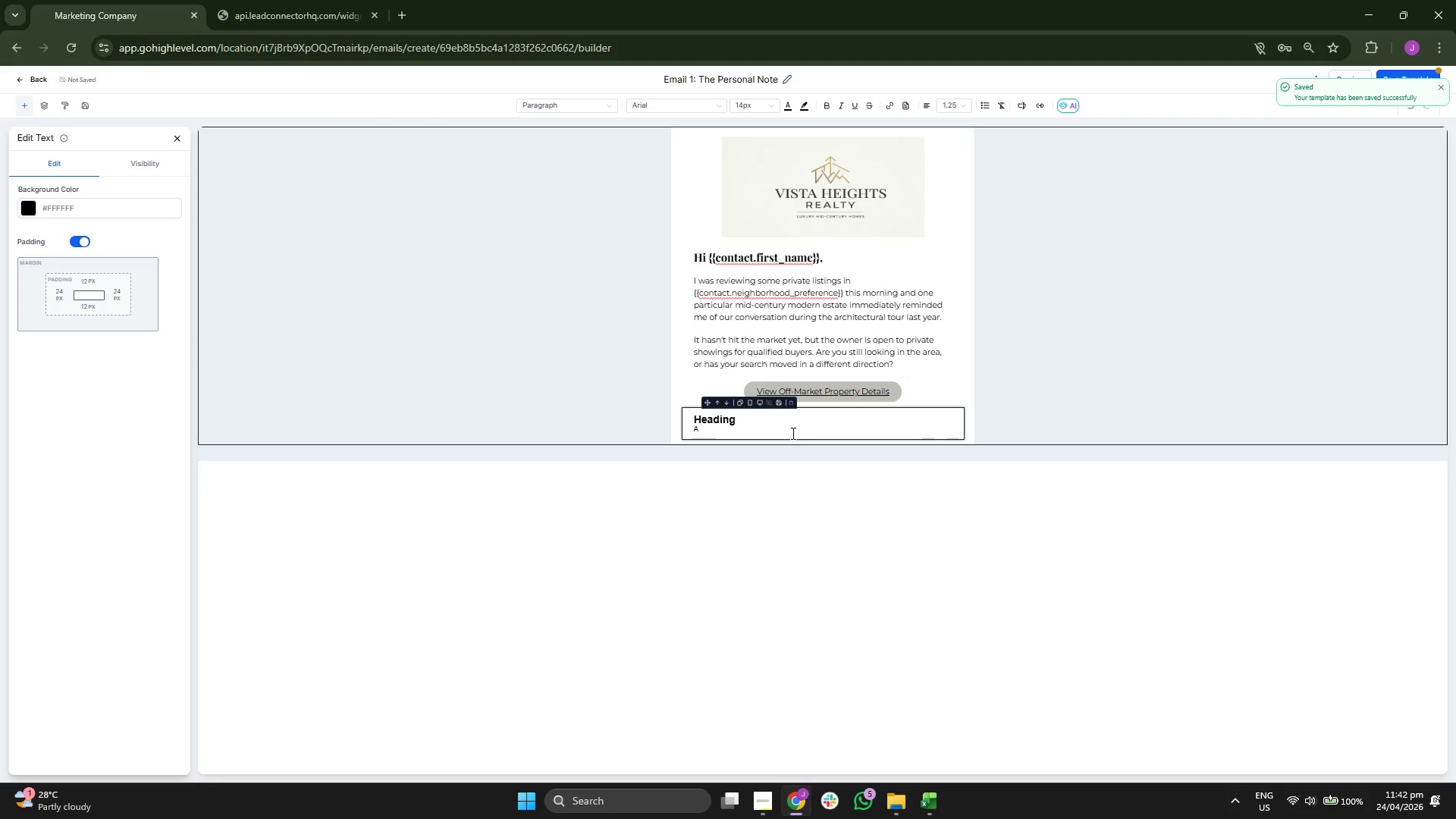 
key(Backspace)
 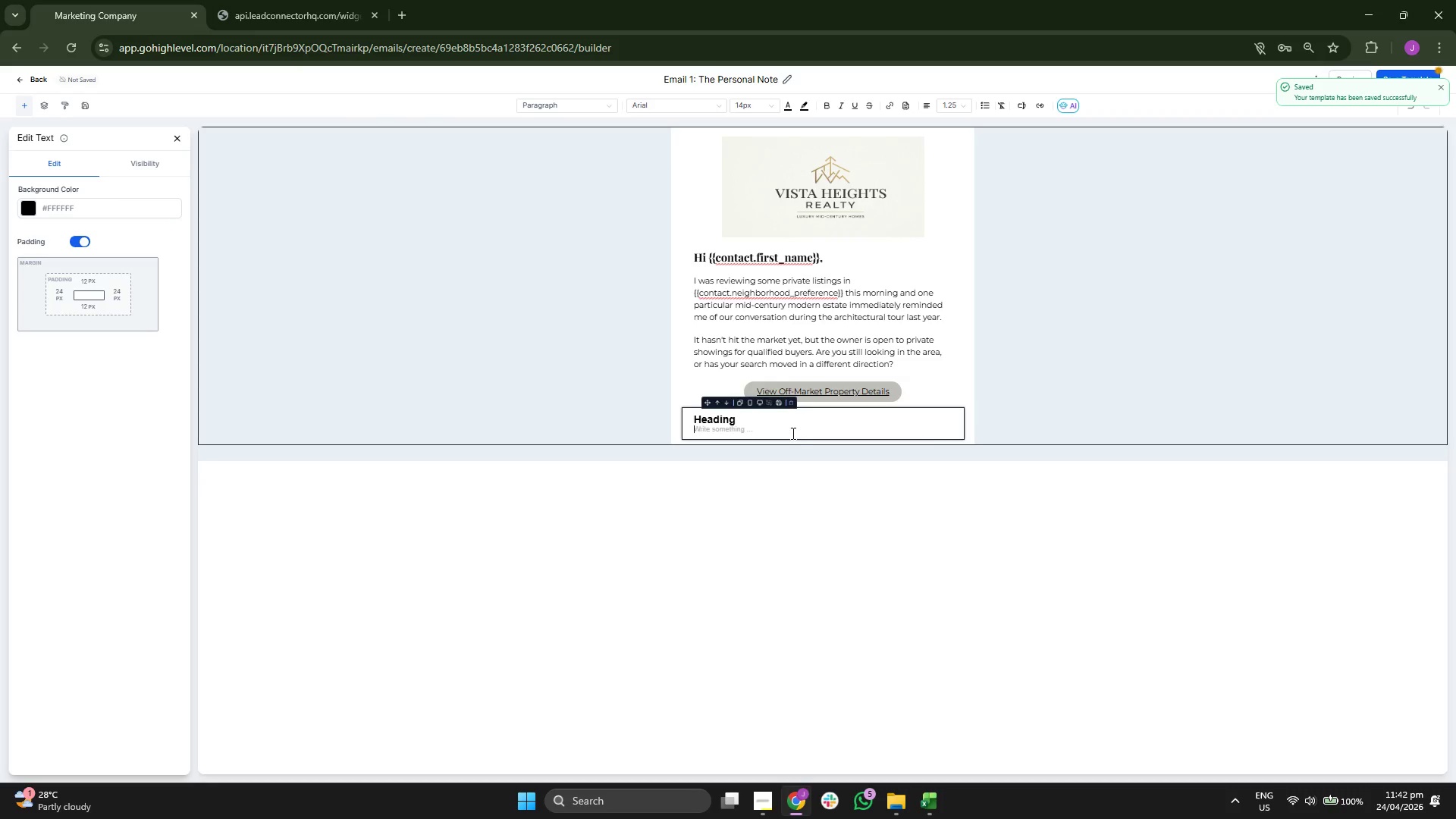 
key(Backspace)
 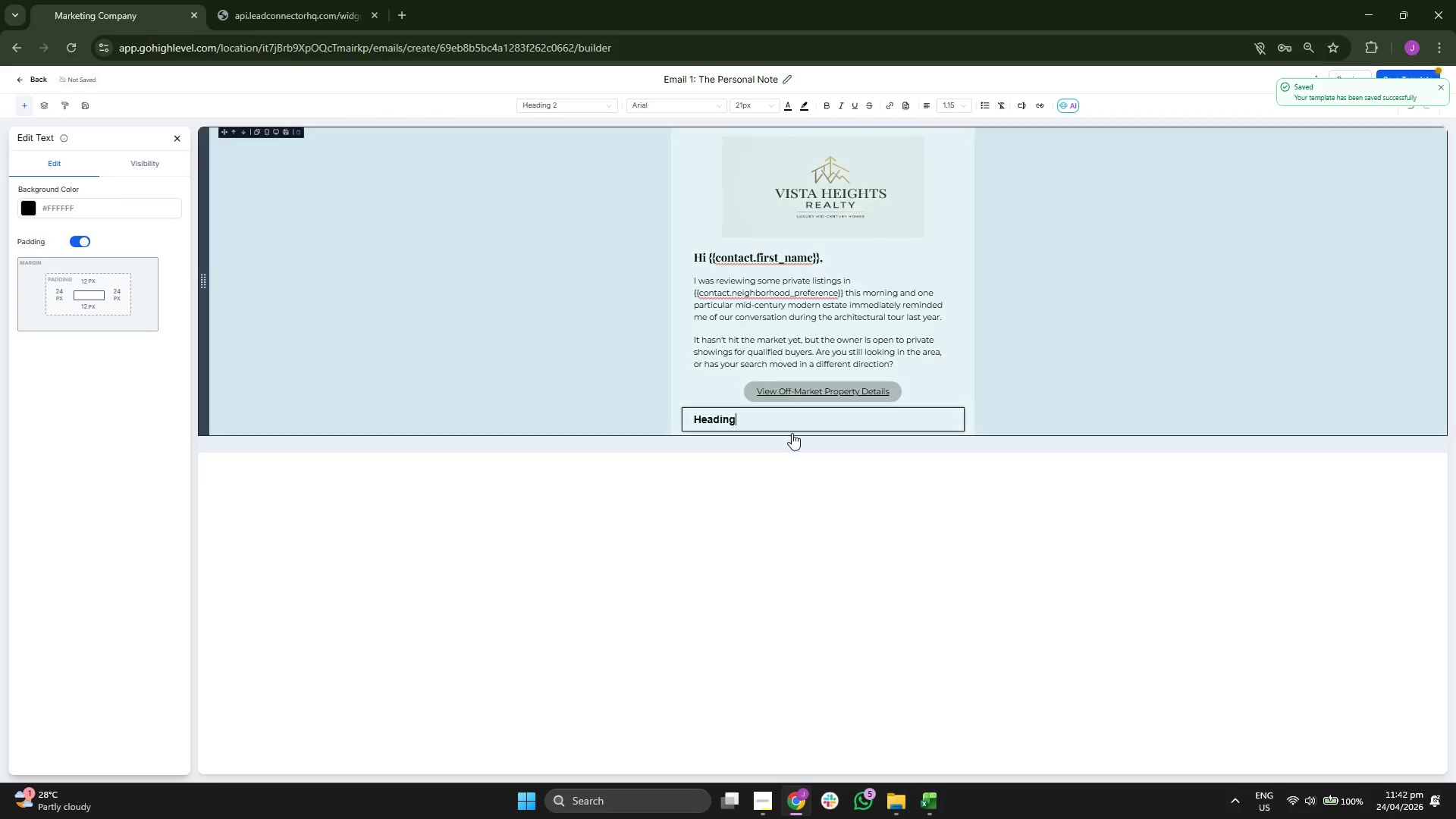 
key(Backspace)
 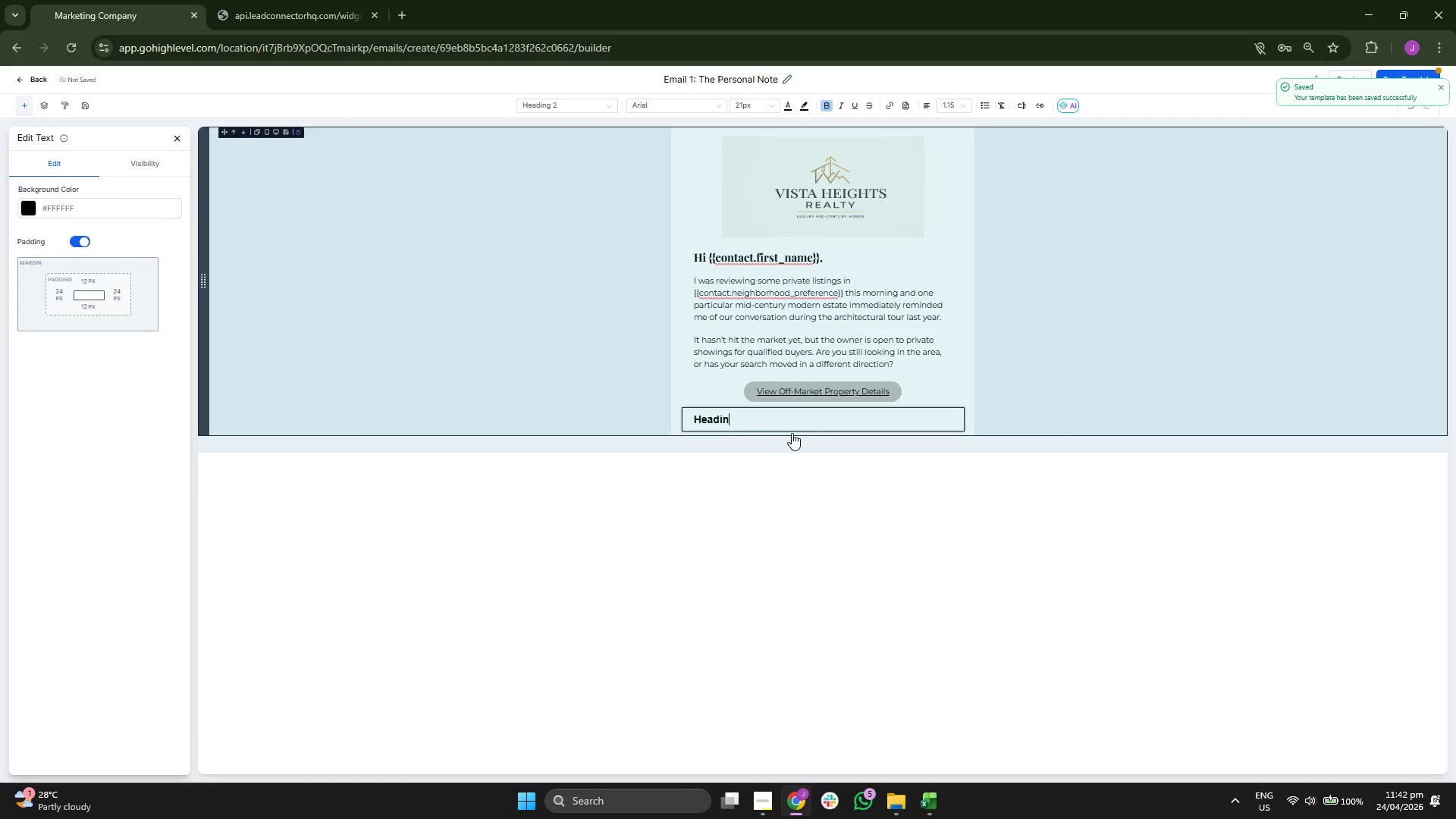 
key(Backspace)
 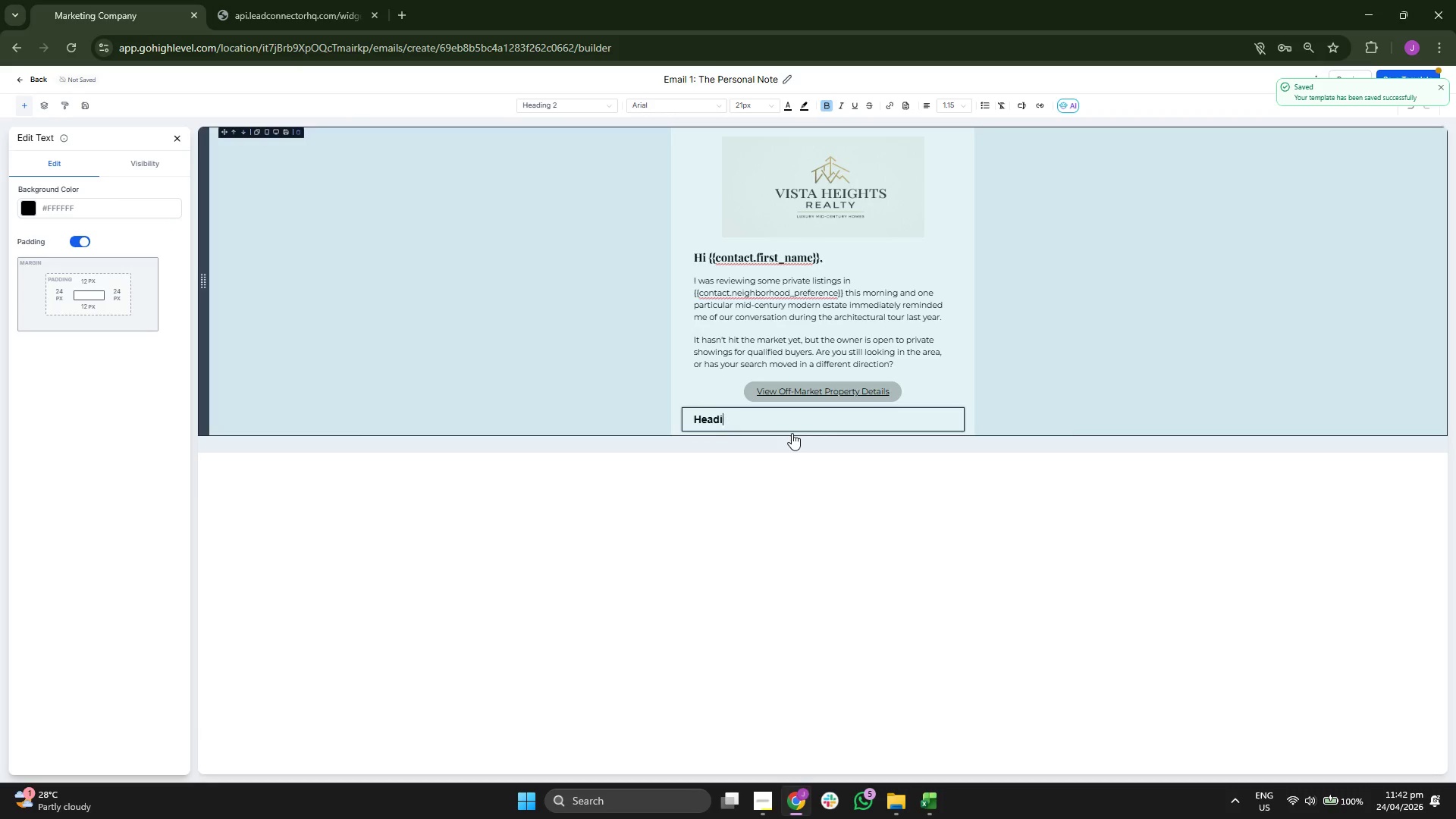 
key(Backspace)
 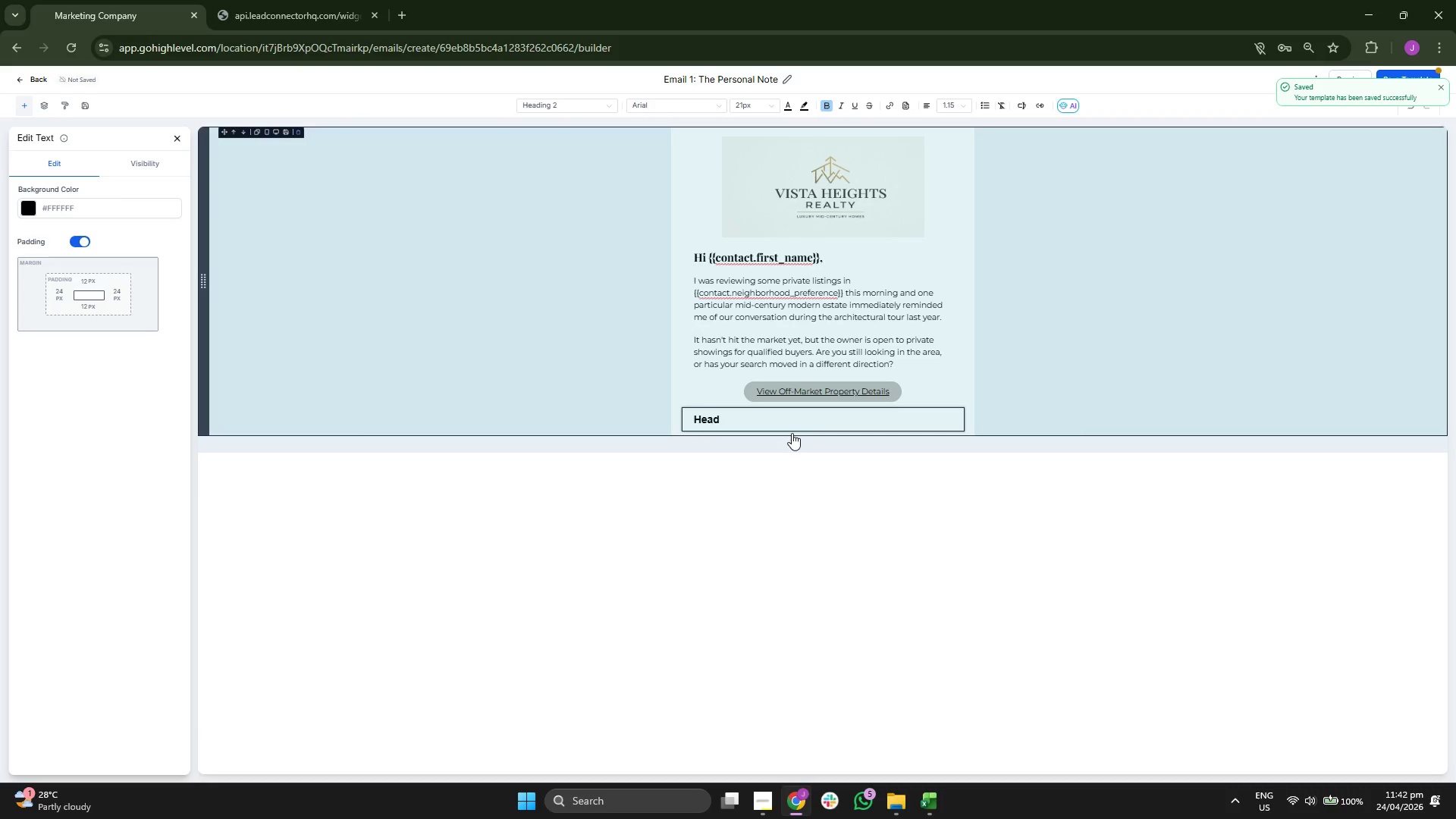 
key(Backspace)
 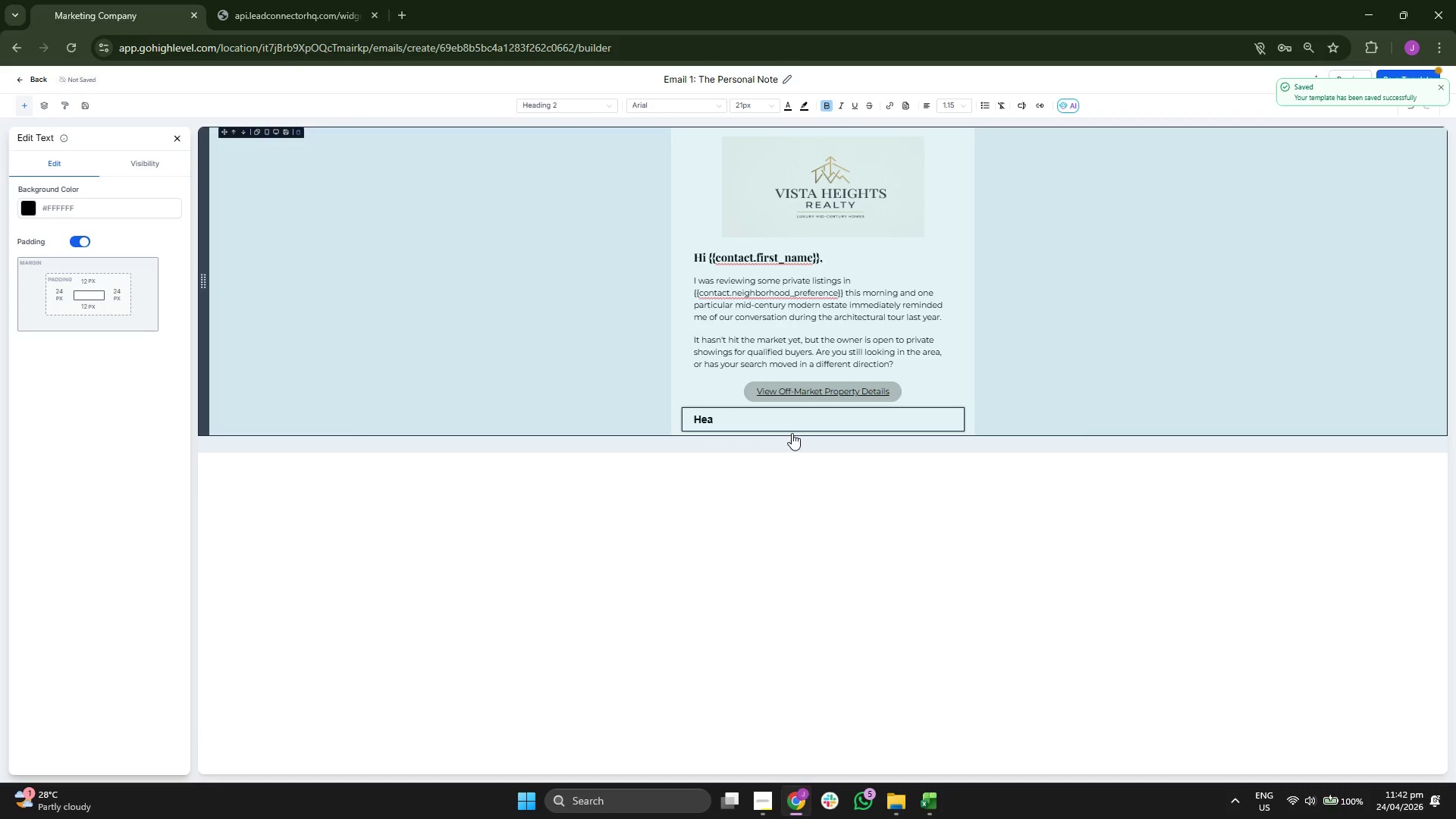 
key(Backspace)
 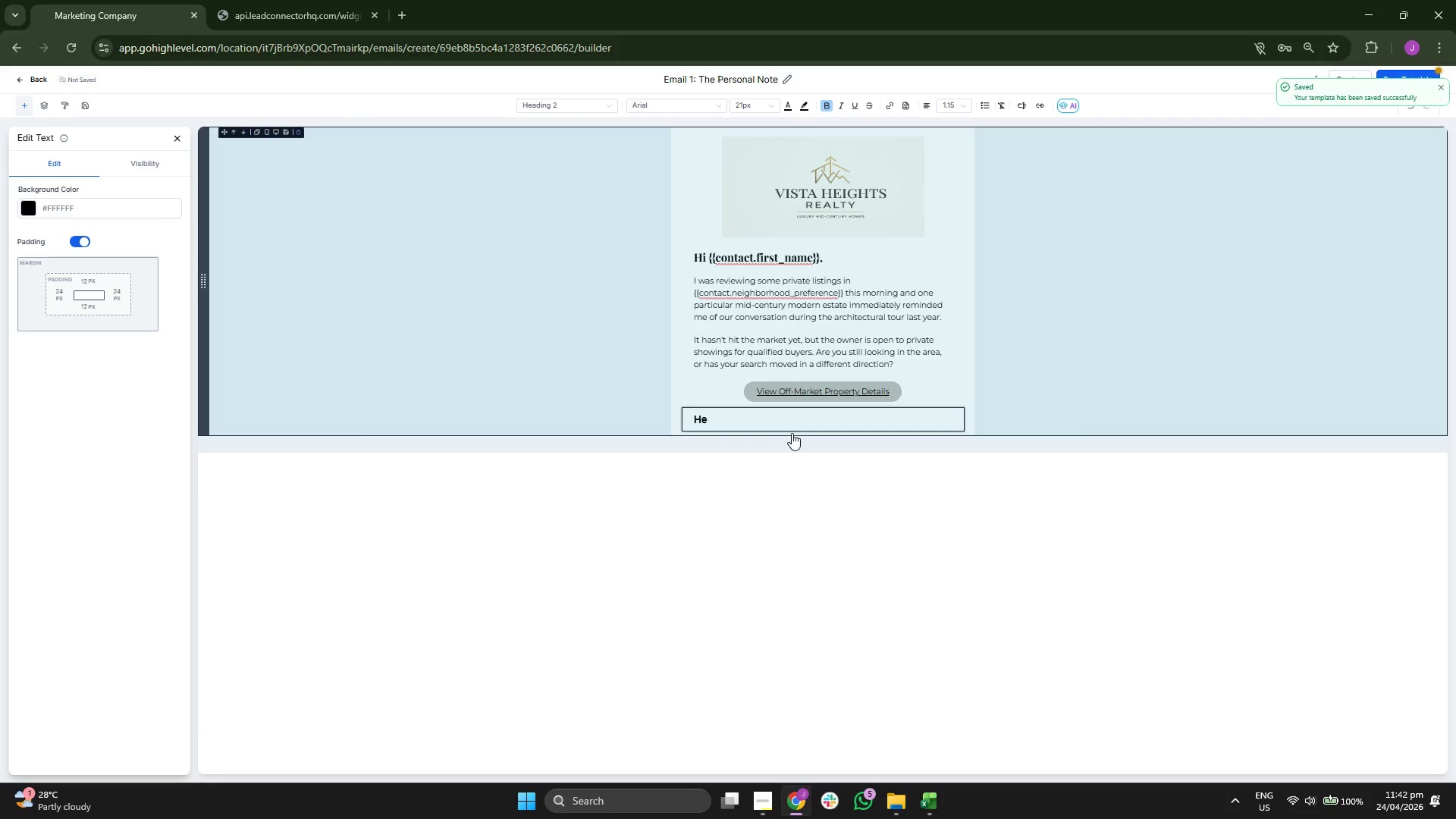 
key(Backspace)
 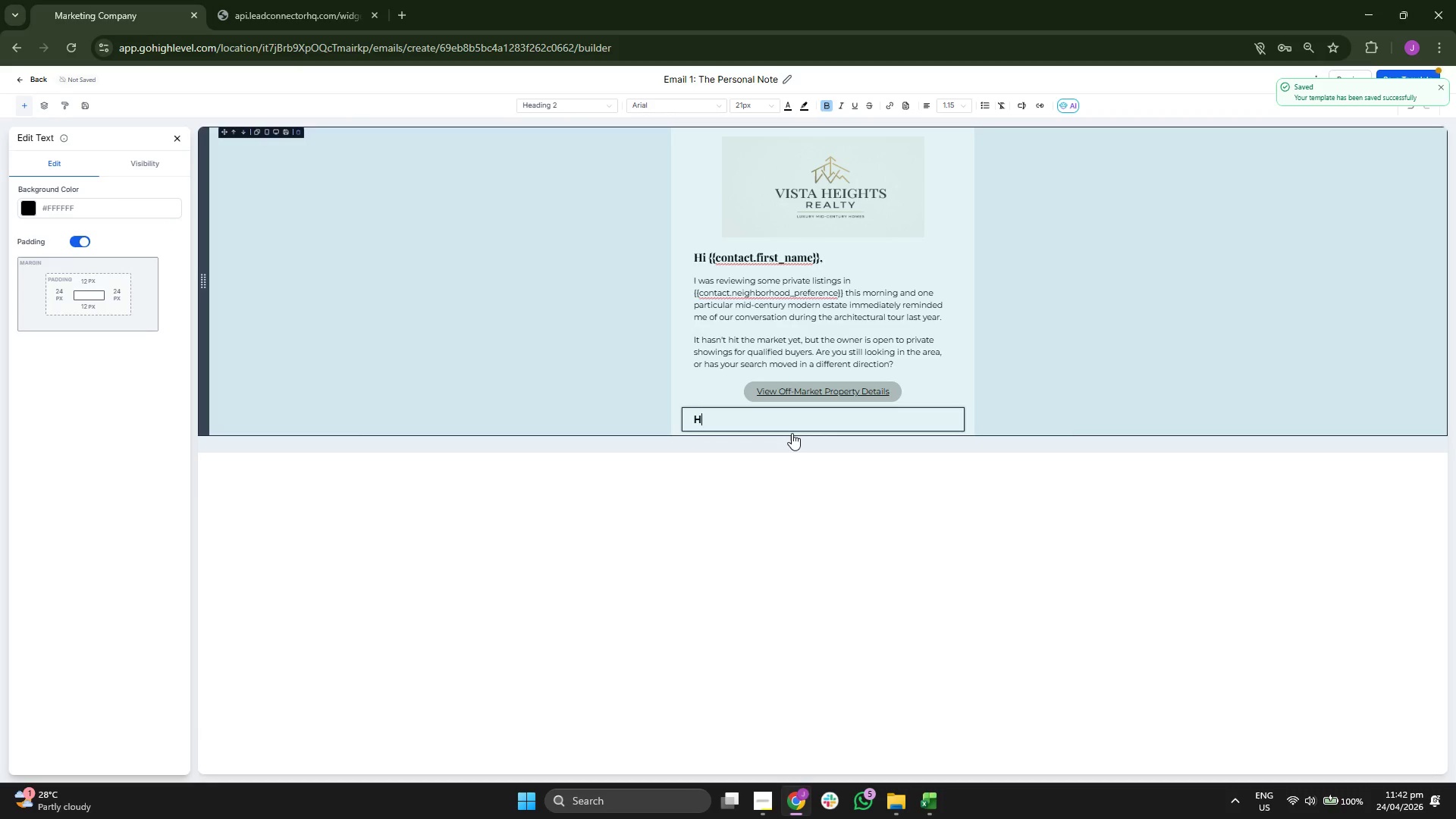 
key(Backspace)
 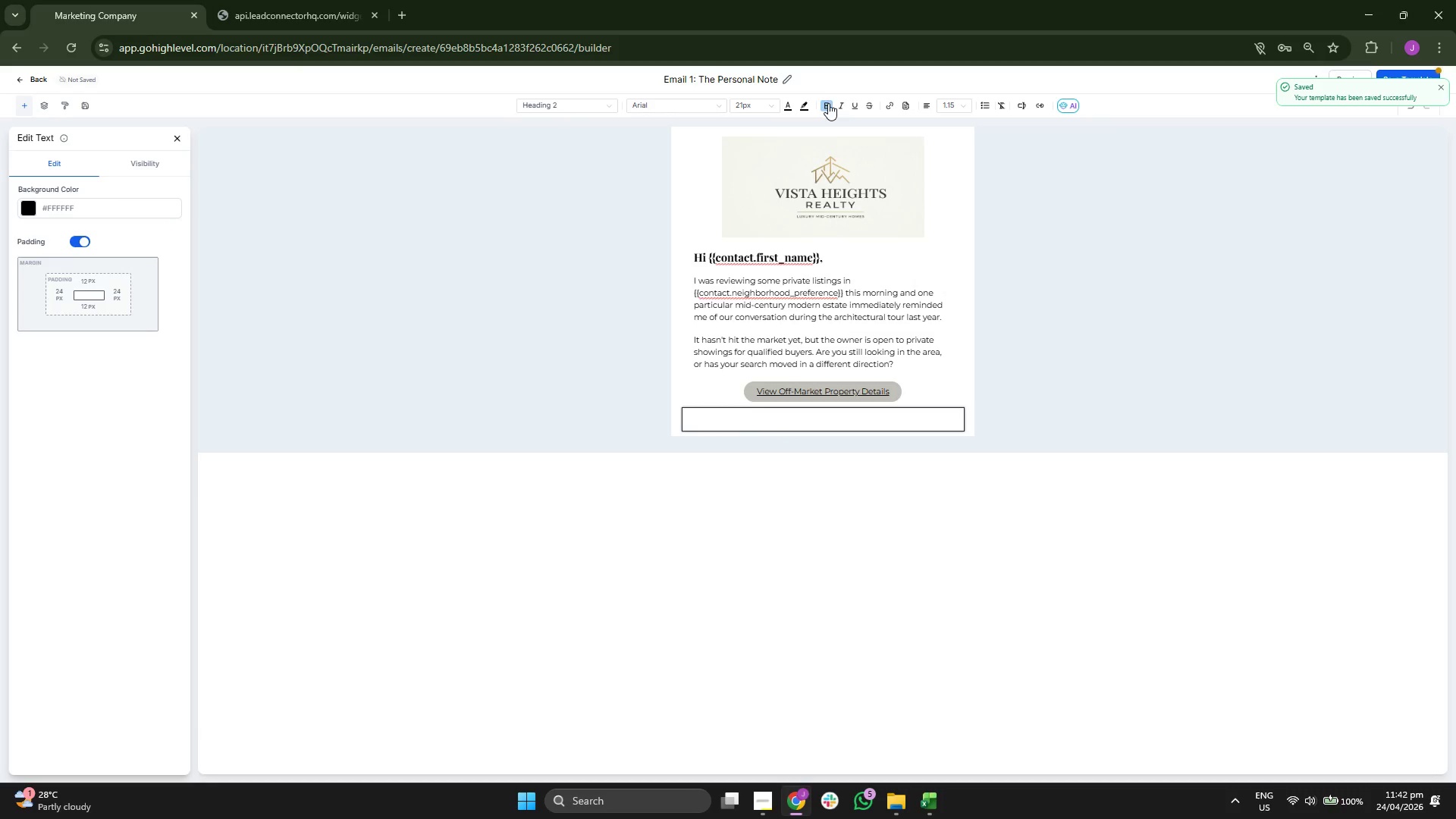 
left_click([823, 103])
 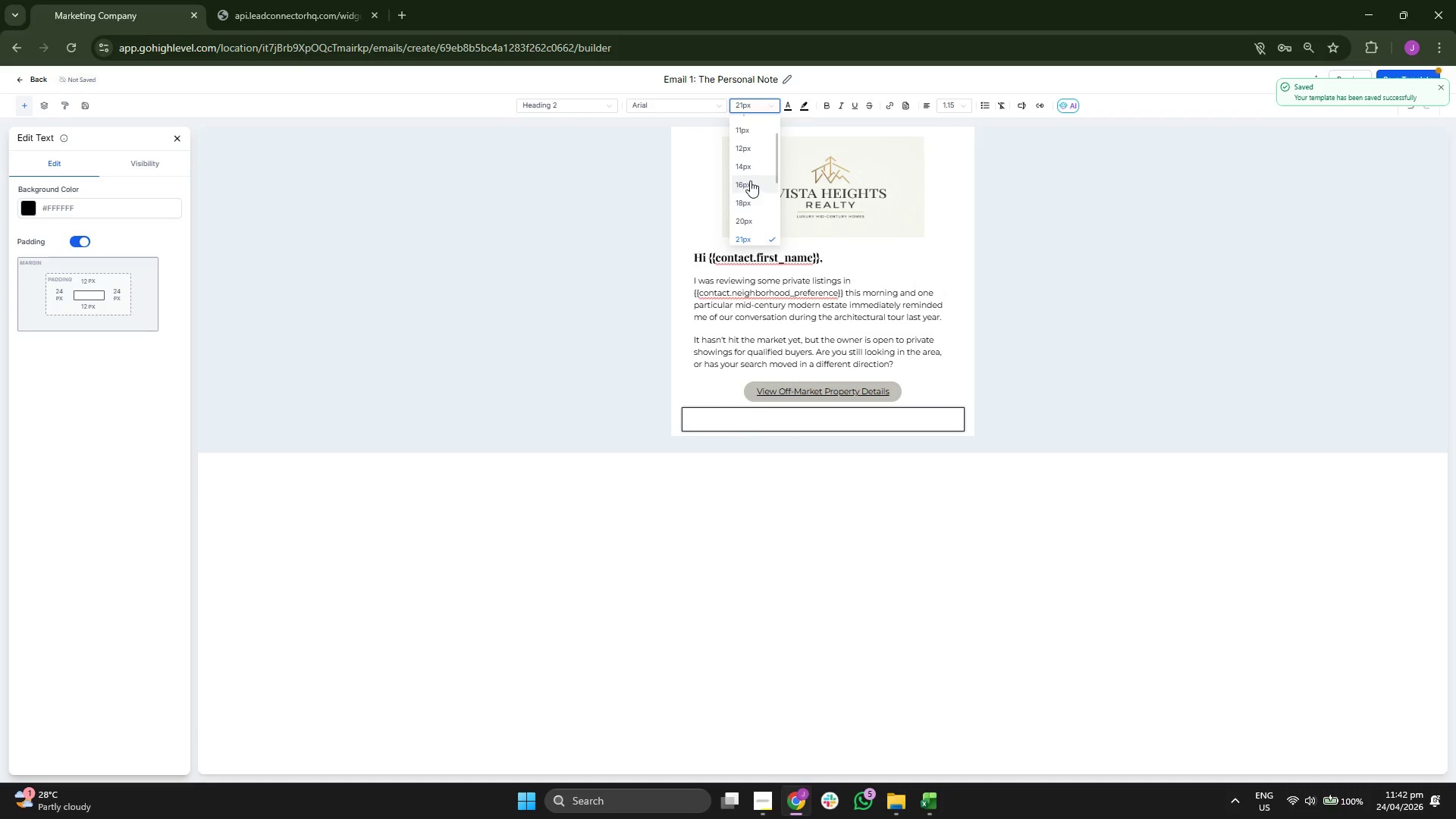 
left_click([677, 108])
 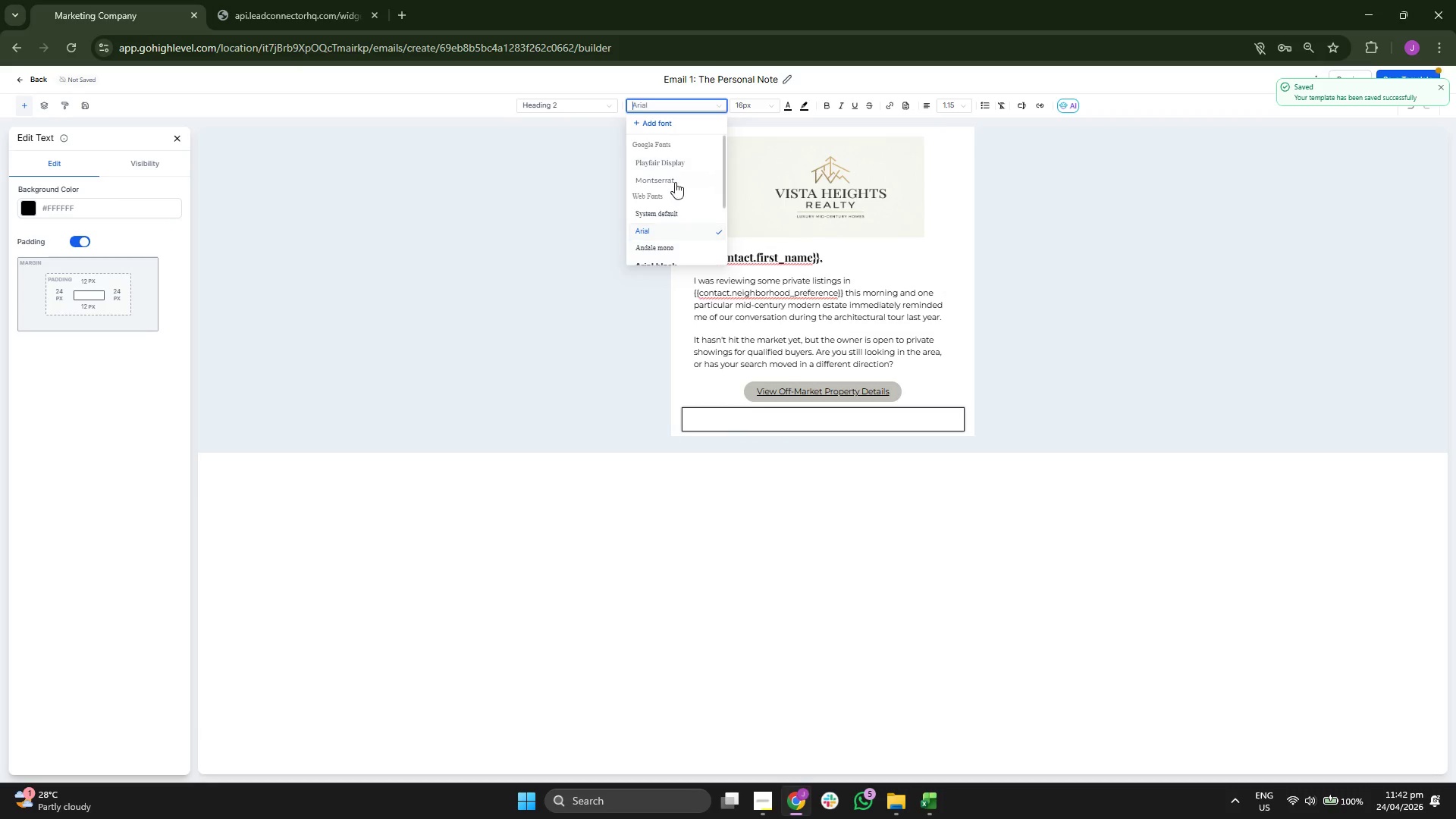 
left_click([672, 184])
 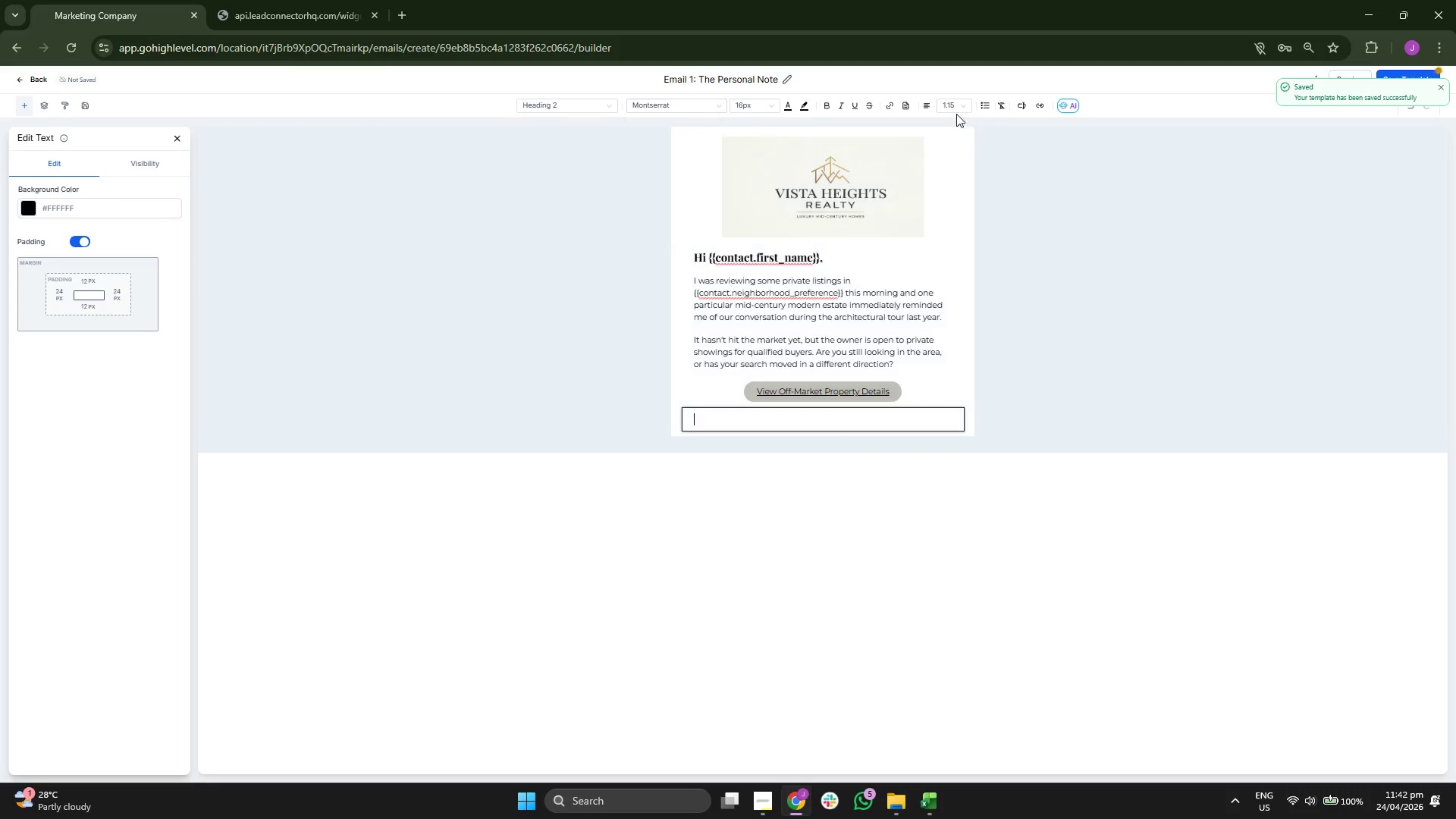 
left_click([949, 105])
 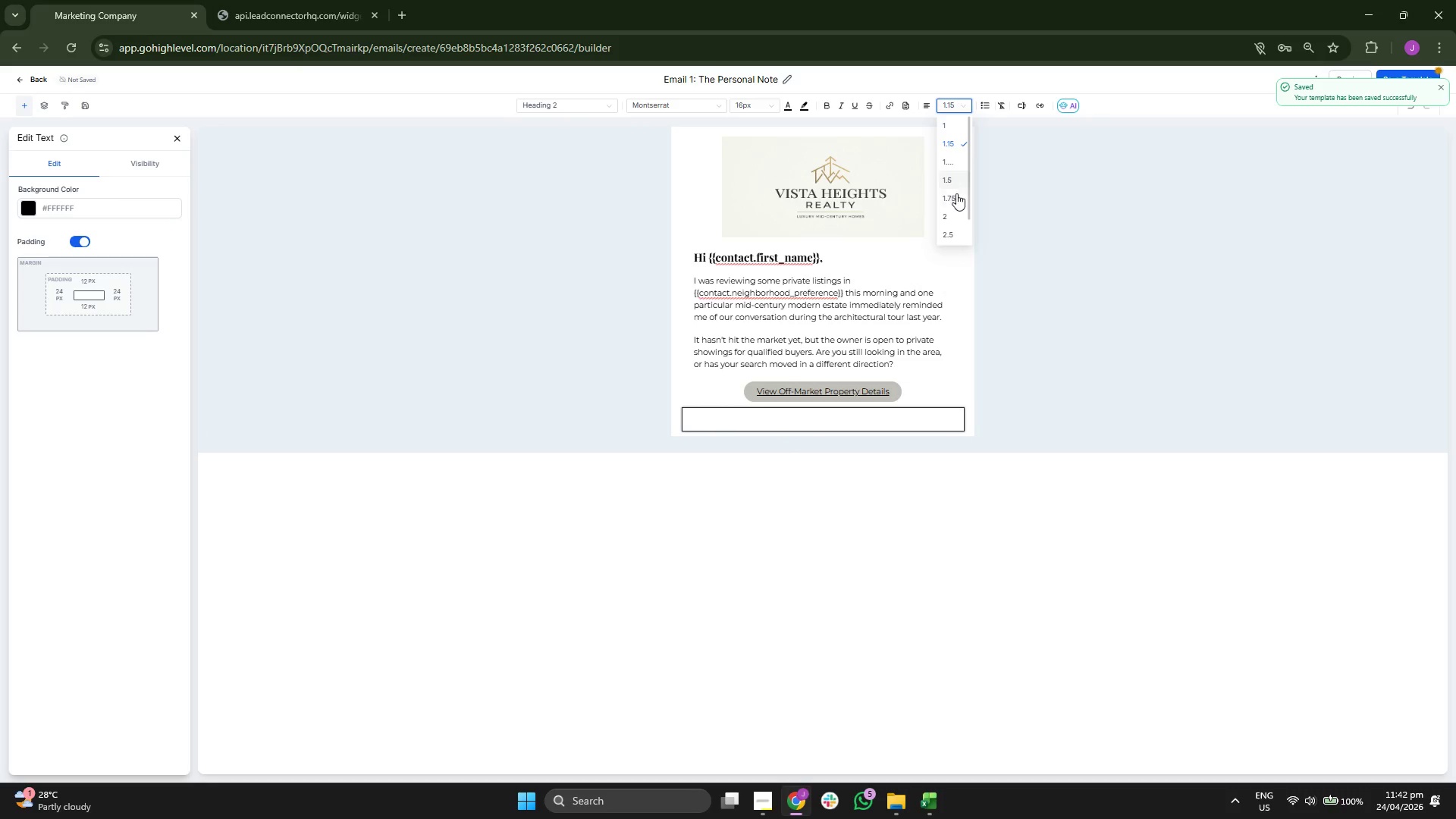 
left_click([956, 180])
 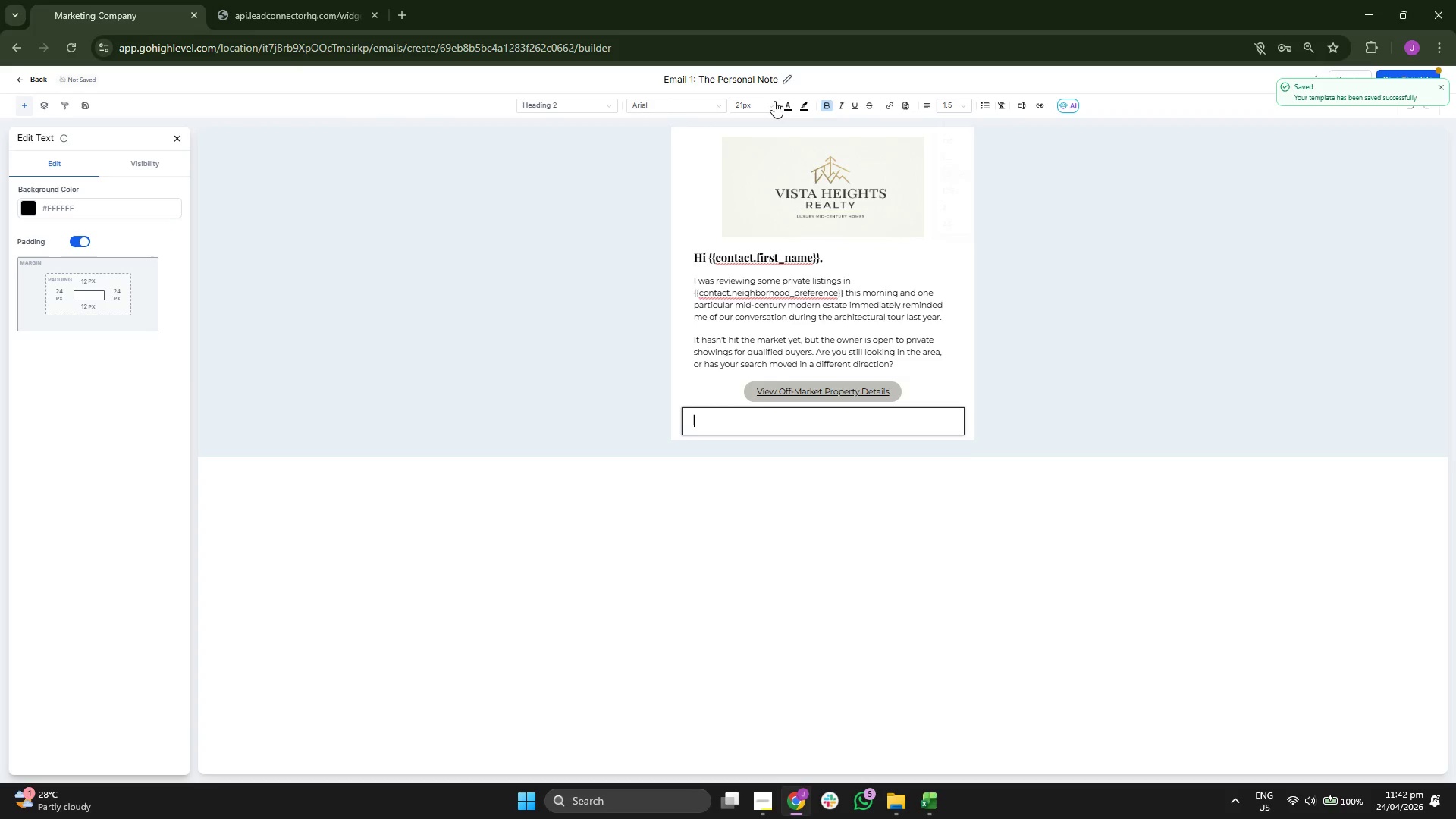 
left_click([758, 98])
 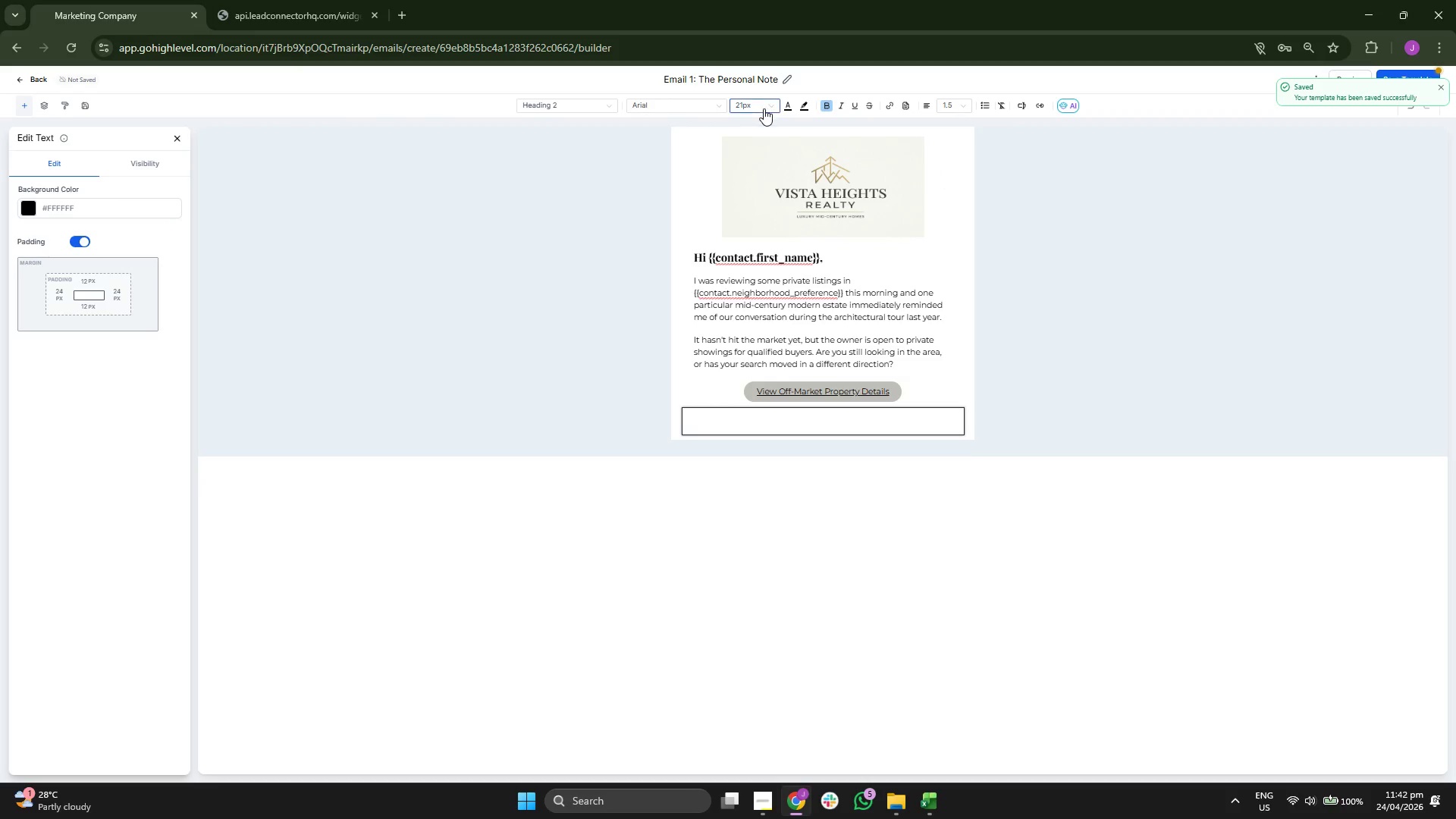 
left_click([764, 108])
 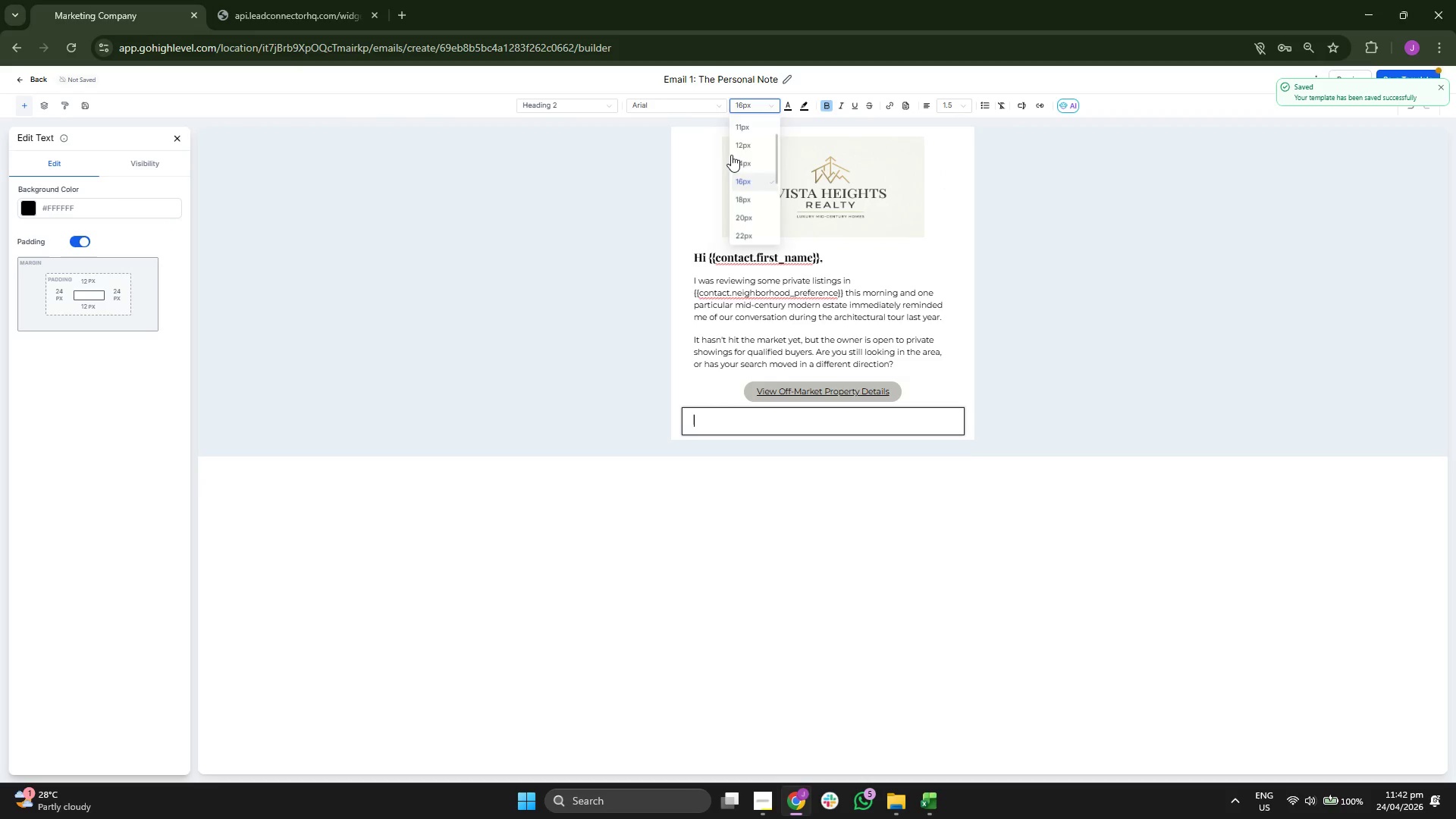 
double_click([665, 96])
 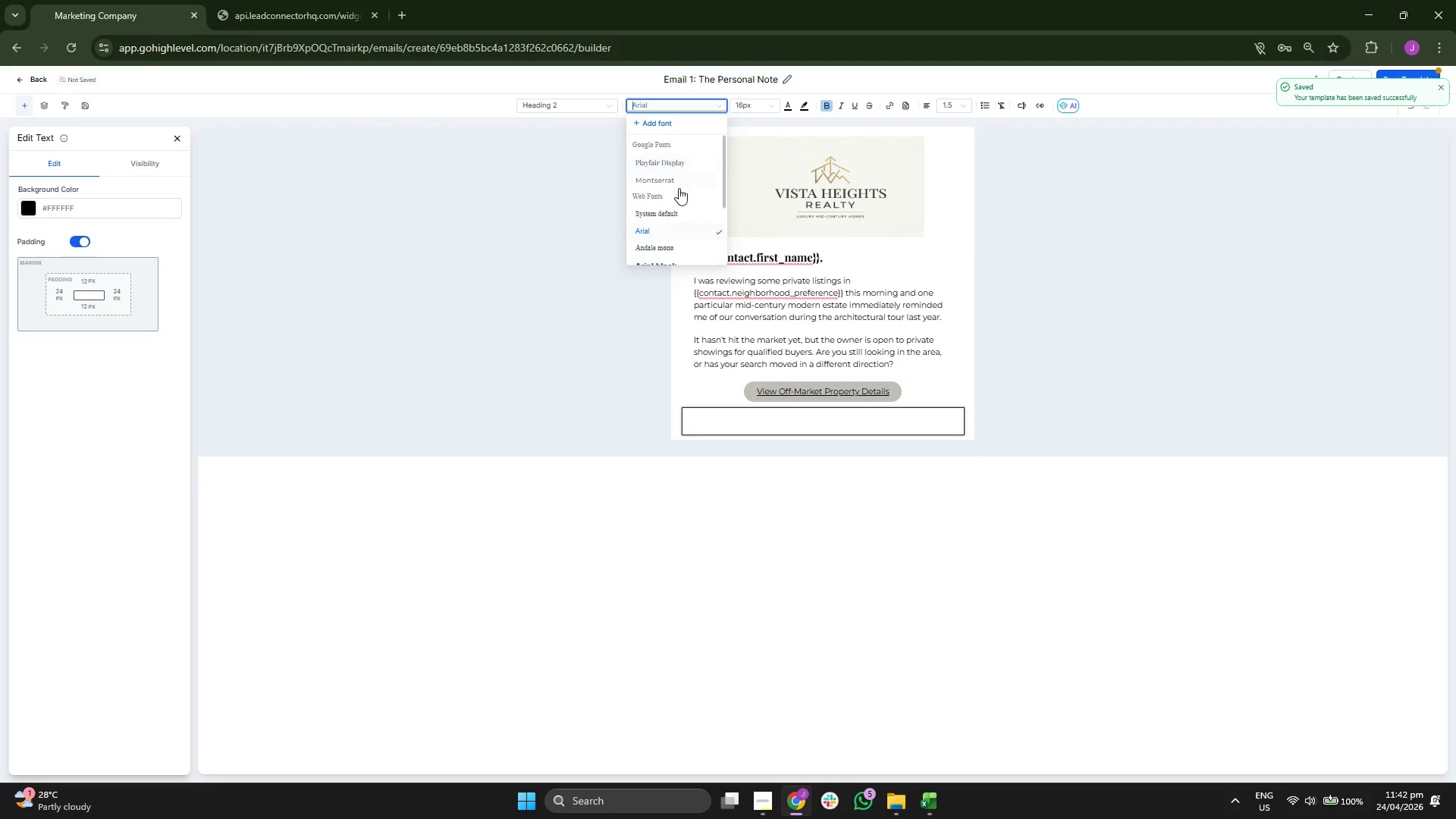 
left_click([674, 184])
 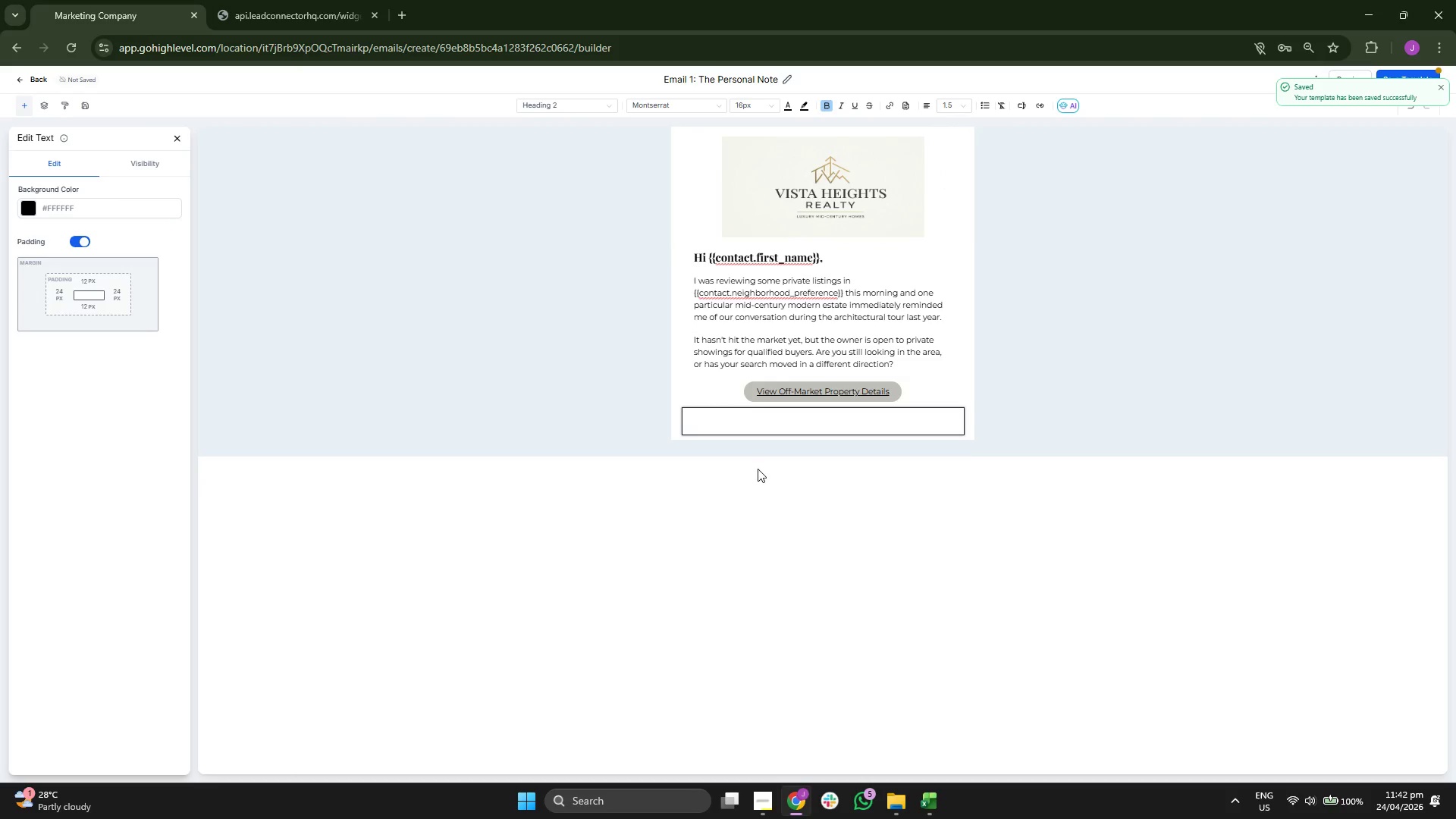 
key(CapsLock)